 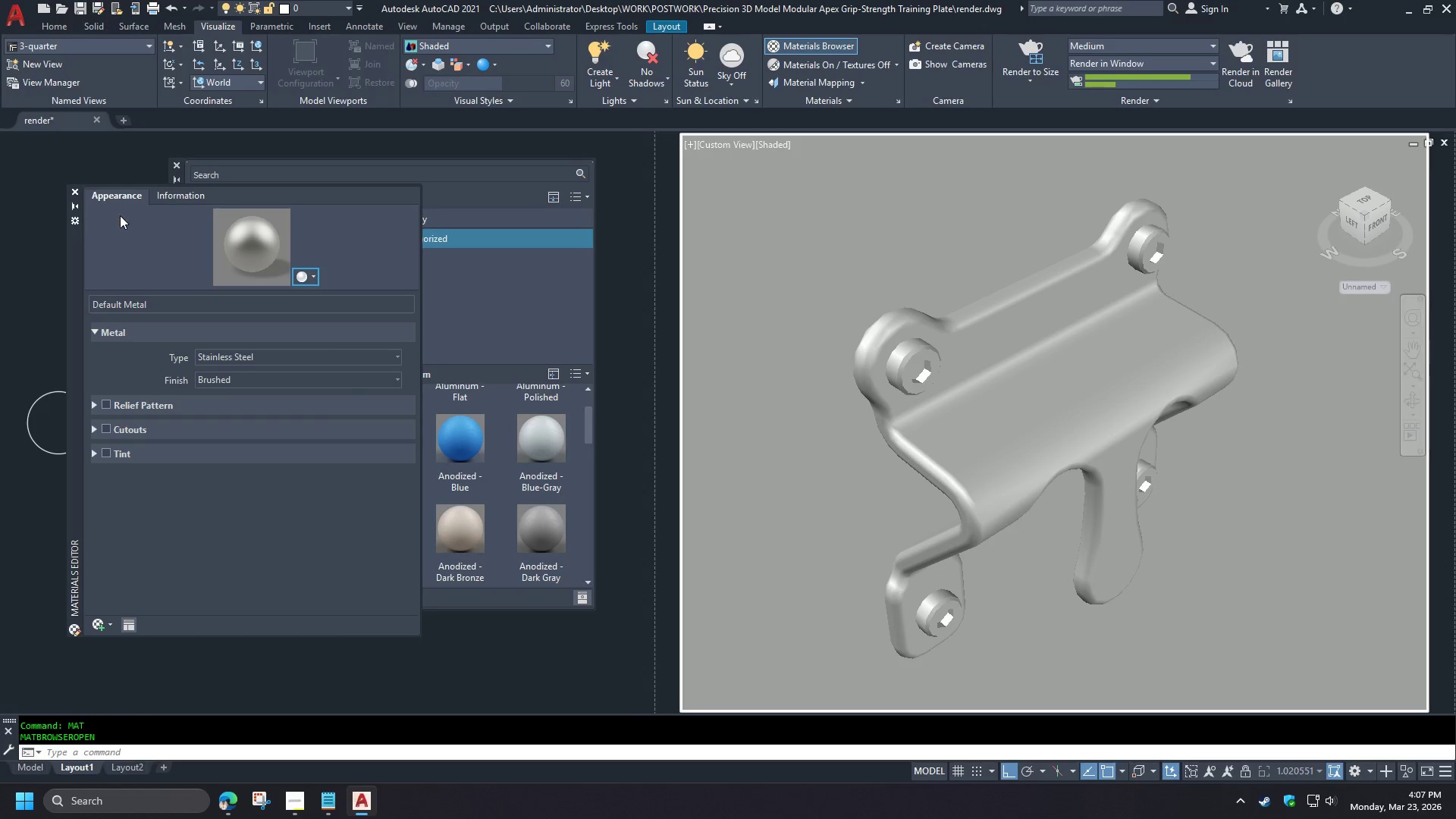 
left_click([486, 300])
 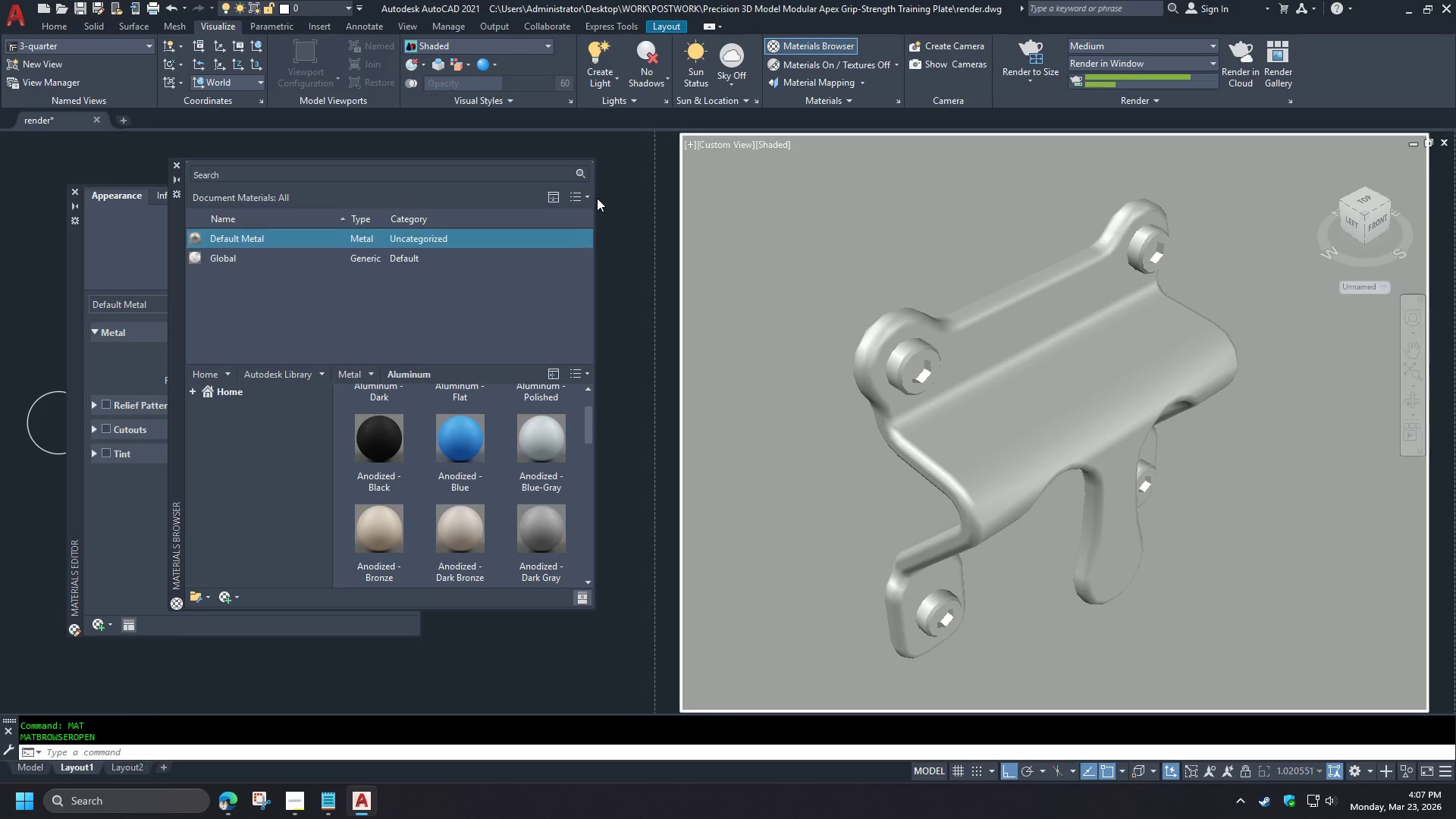 
left_click([582, 199])
 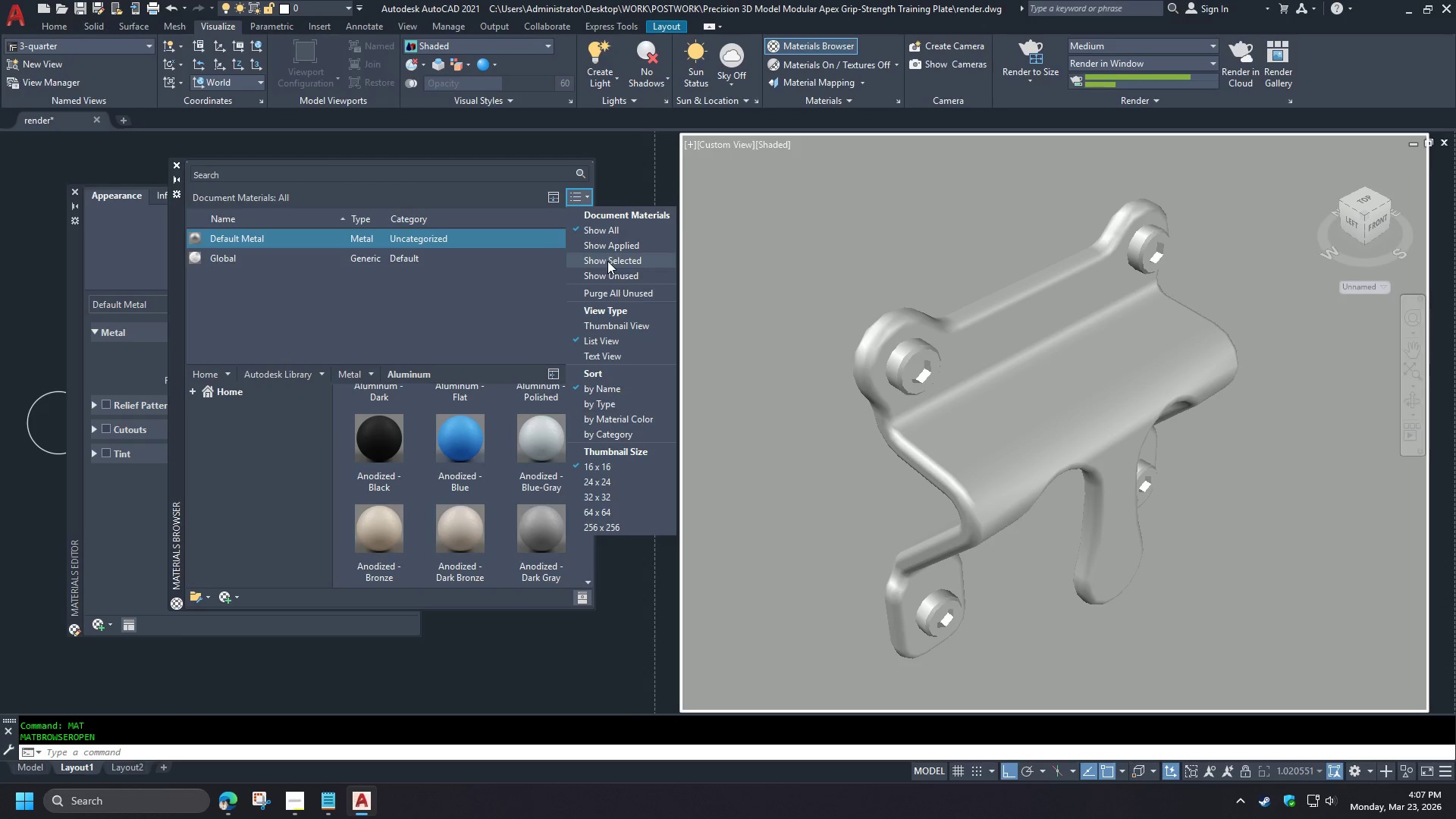 
left_click([607, 332])
 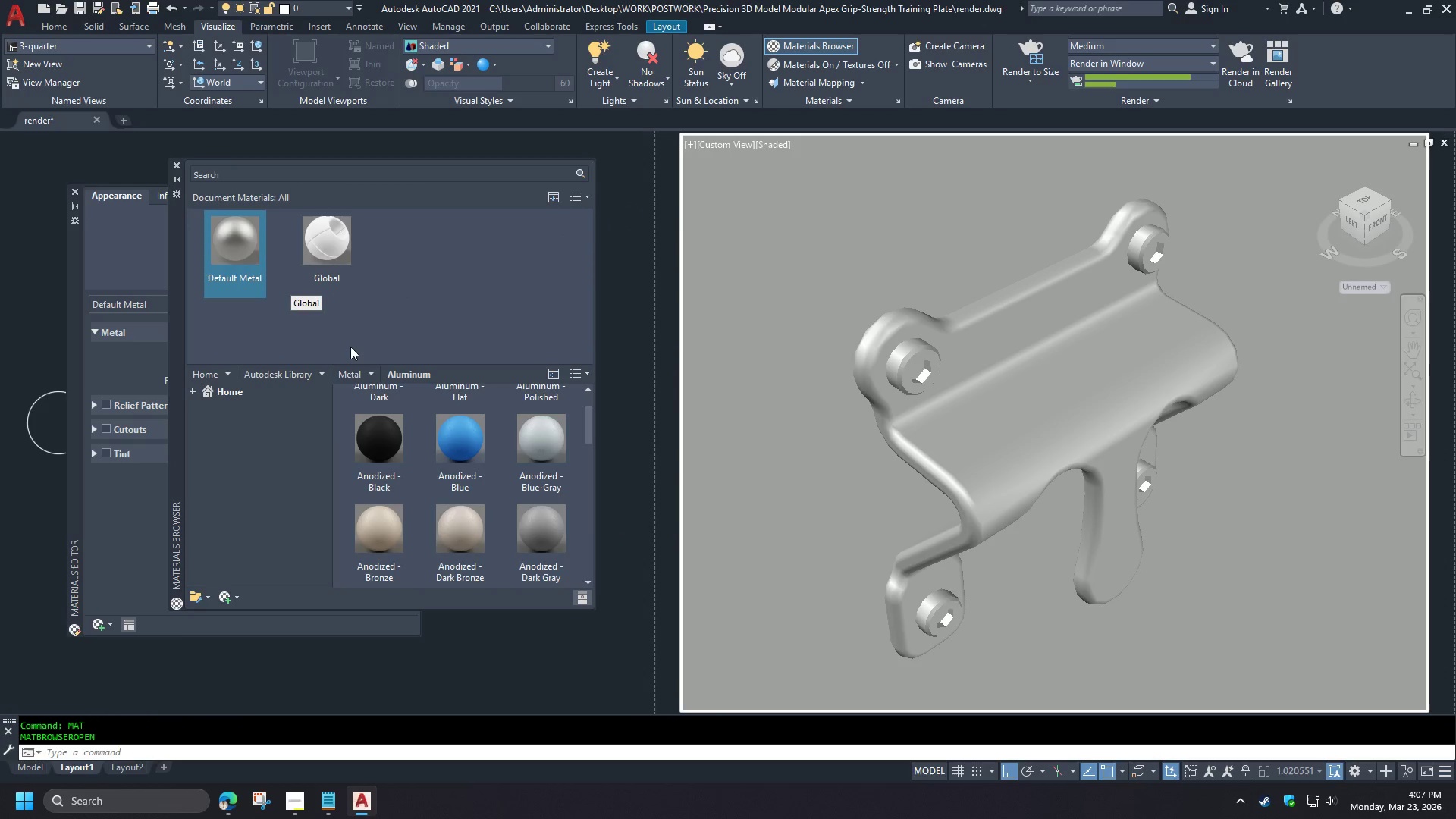 
left_click([350, 350])
 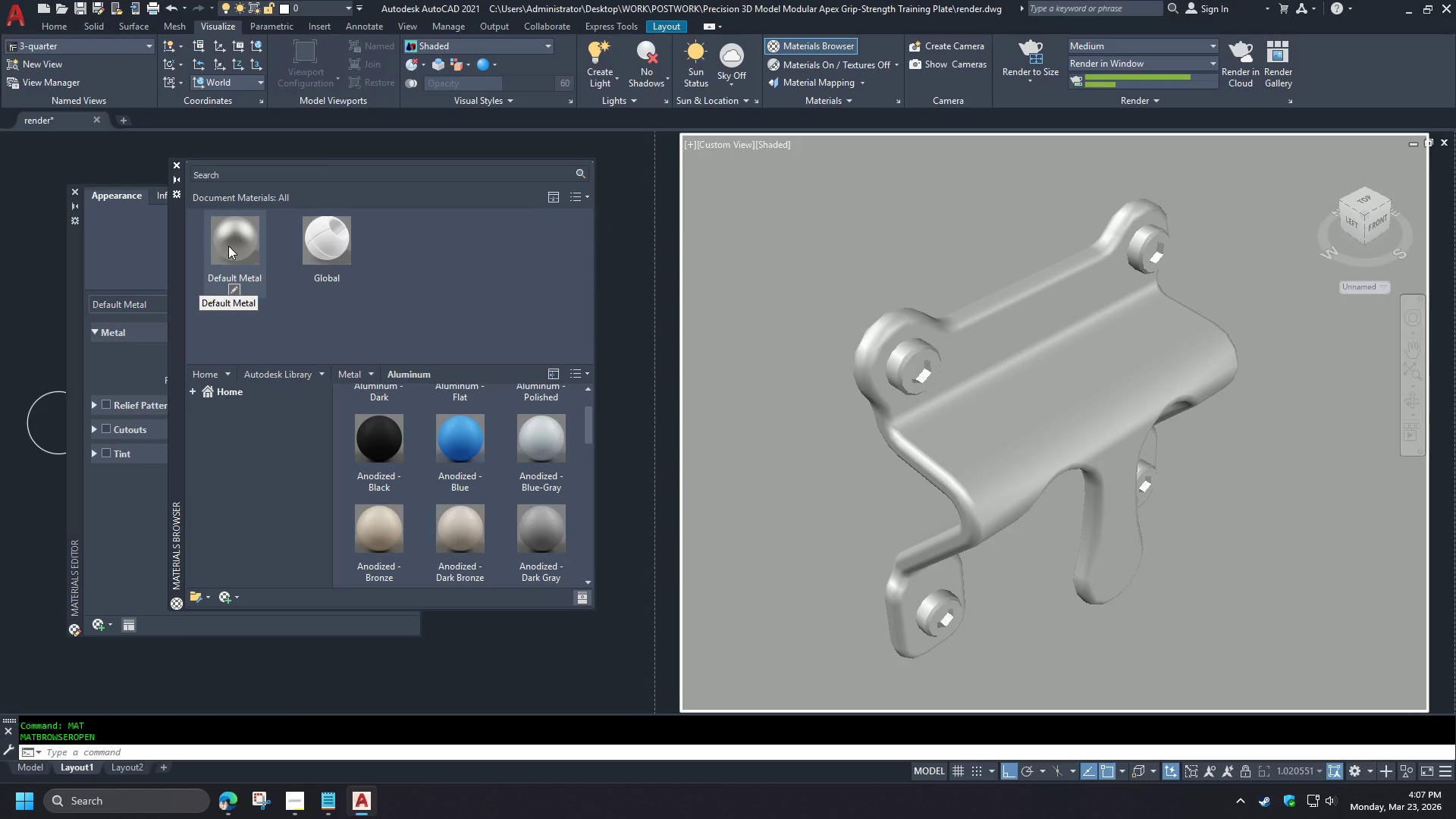 
left_click_drag(start_coordinate=[228, 246], to_coordinate=[989, 454])
 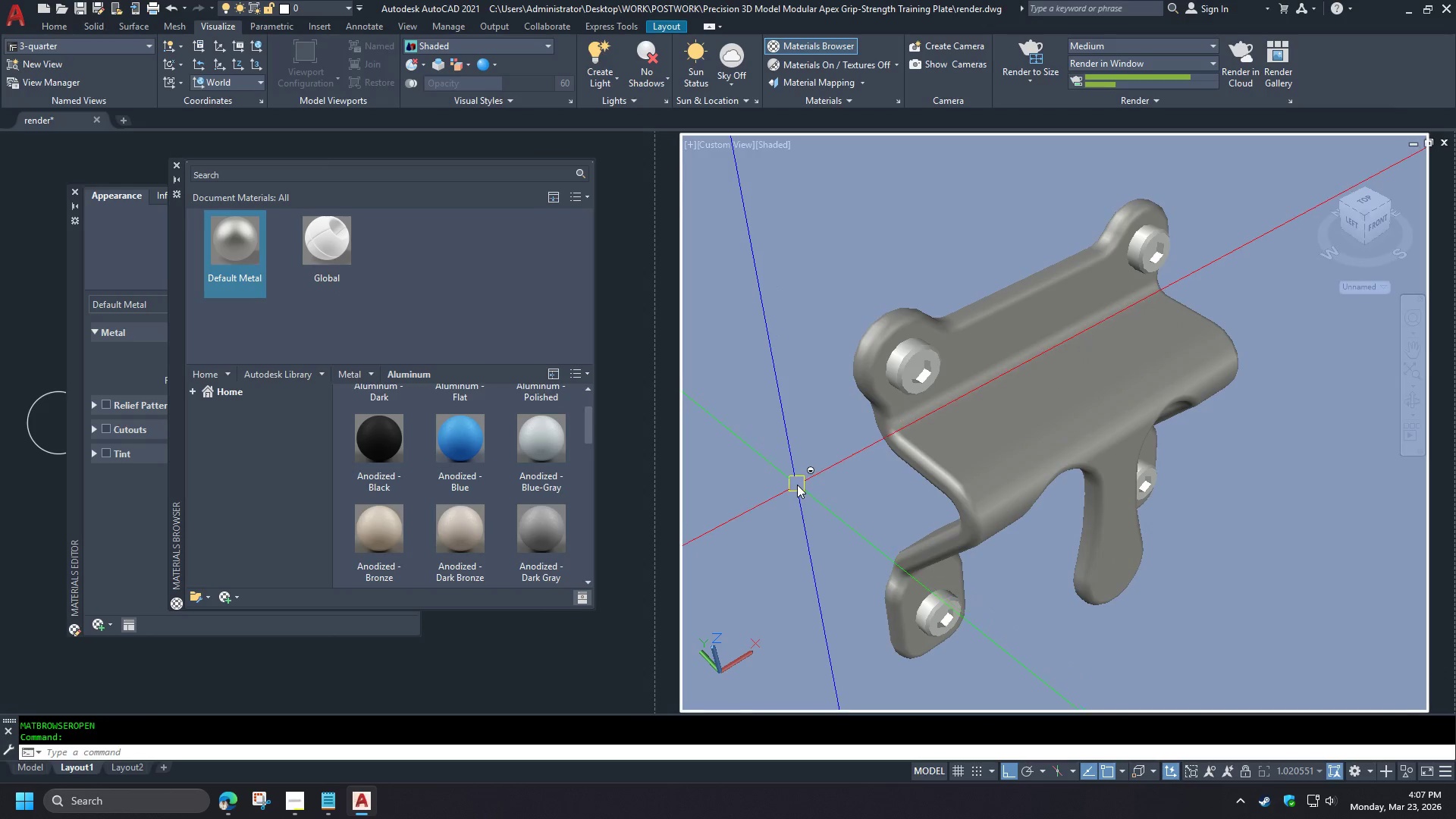 
type(rr )
 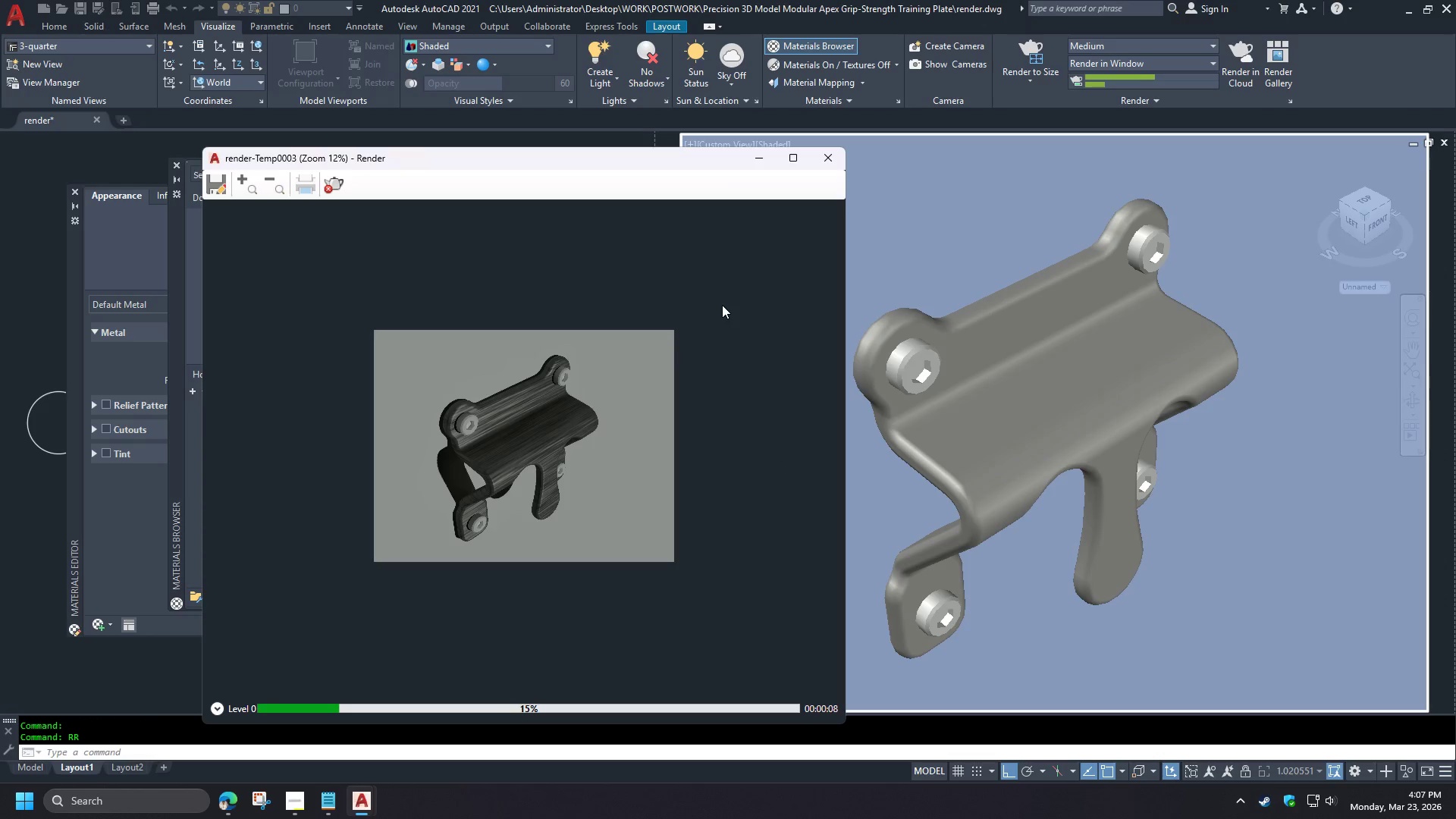 
wait(14.66)
 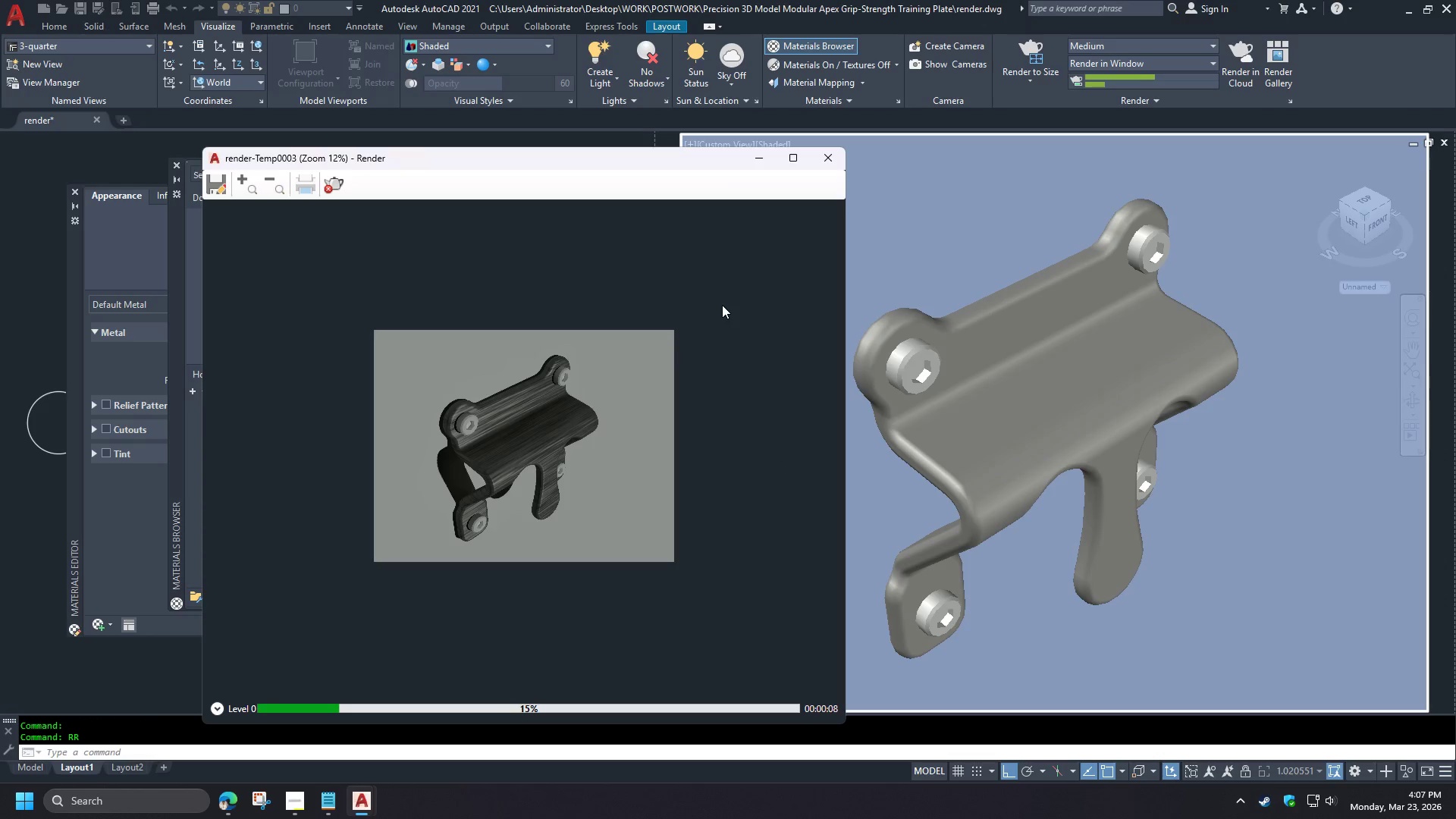 
left_click([817, 163])
 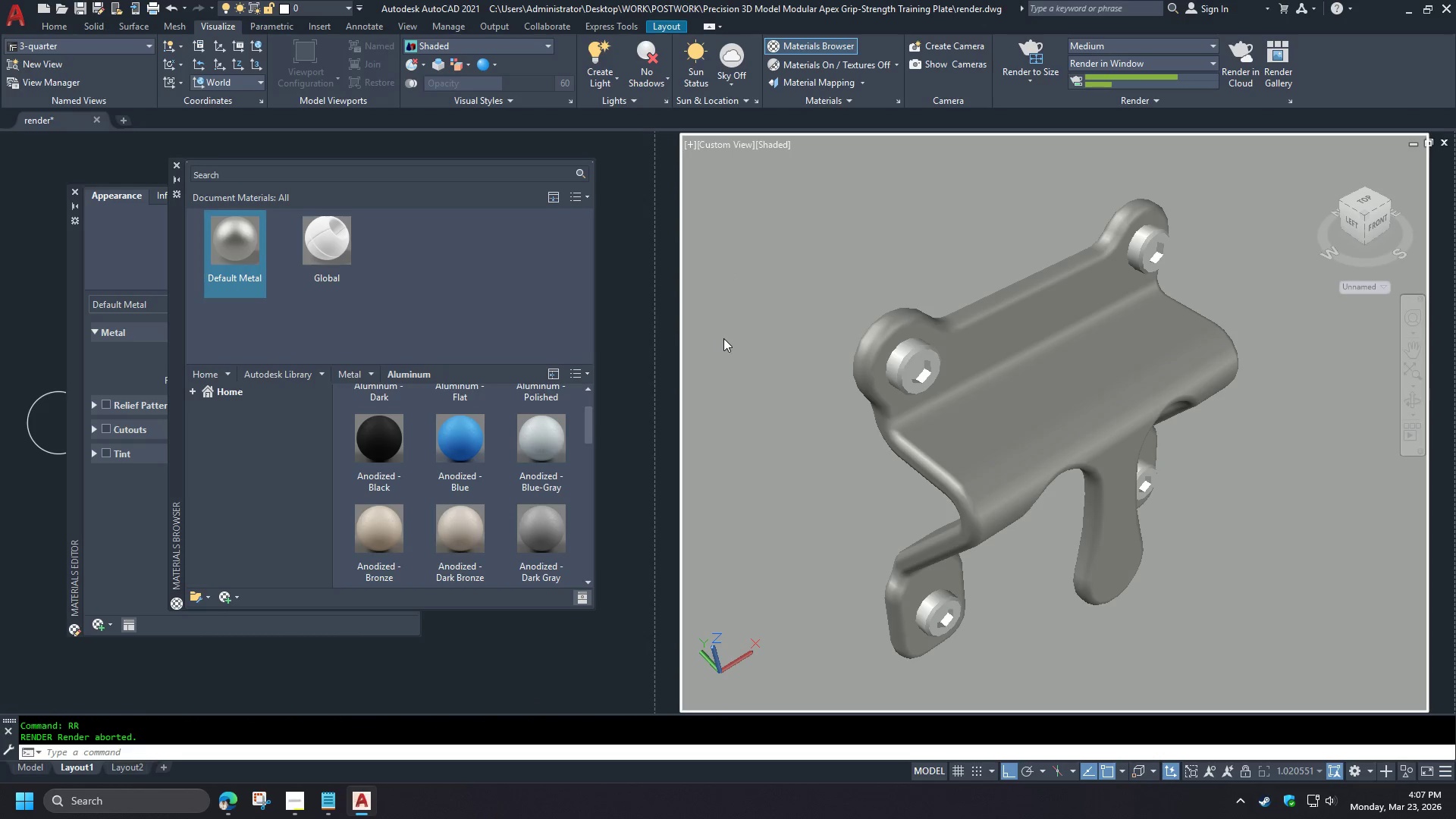 
left_click([739, 347])
 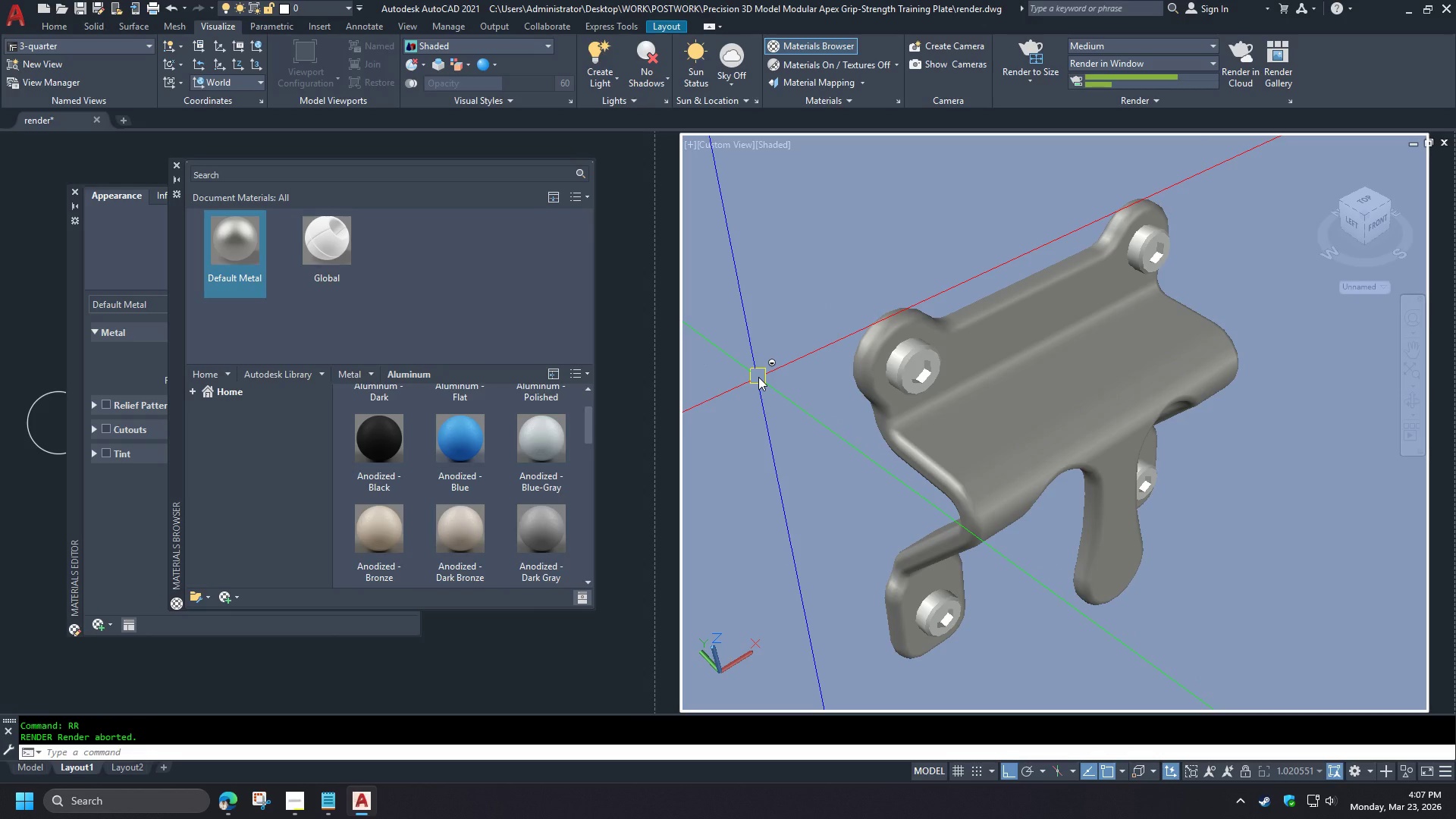 
left_click([758, 377])
 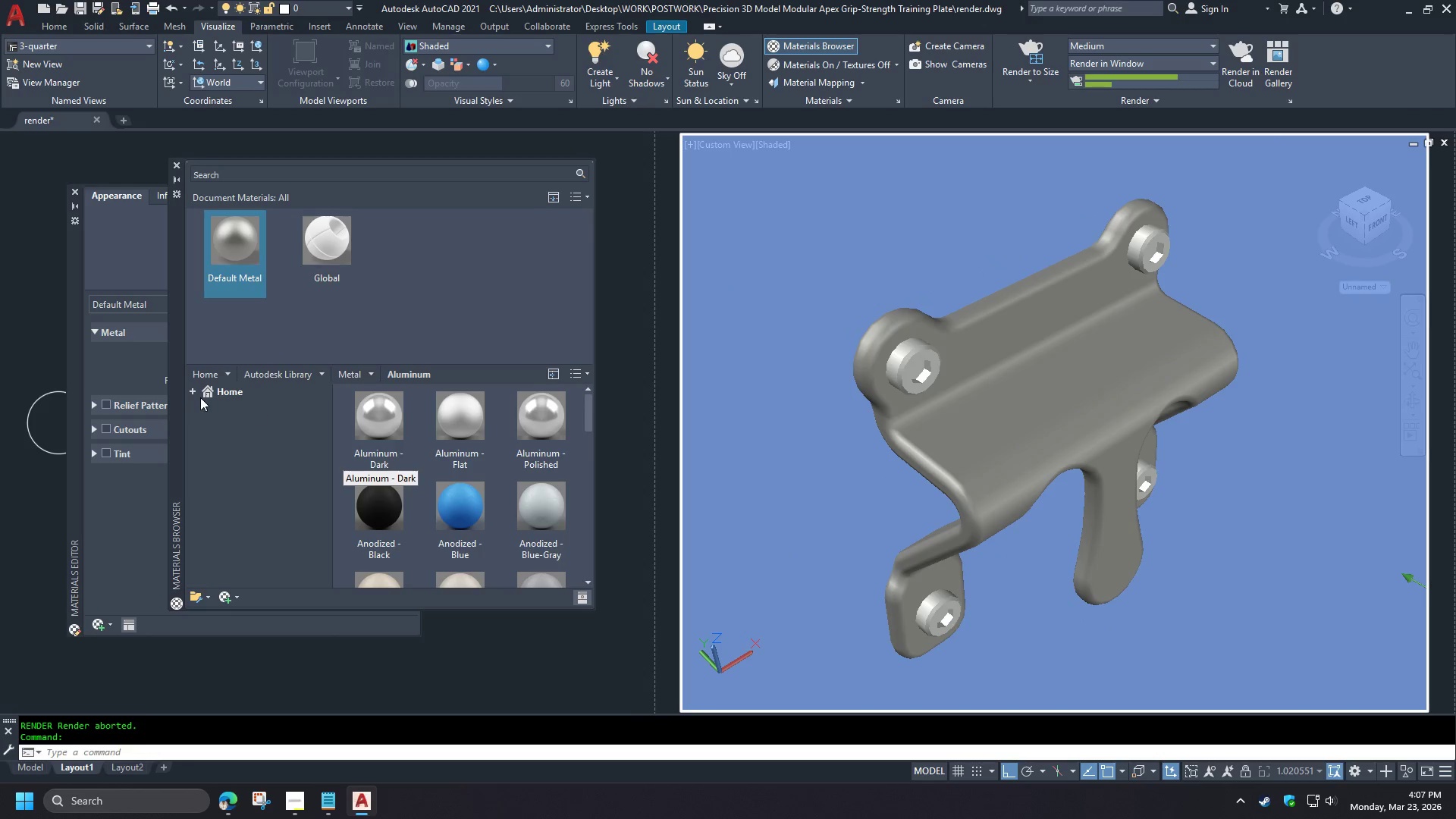 
left_click([194, 392])
 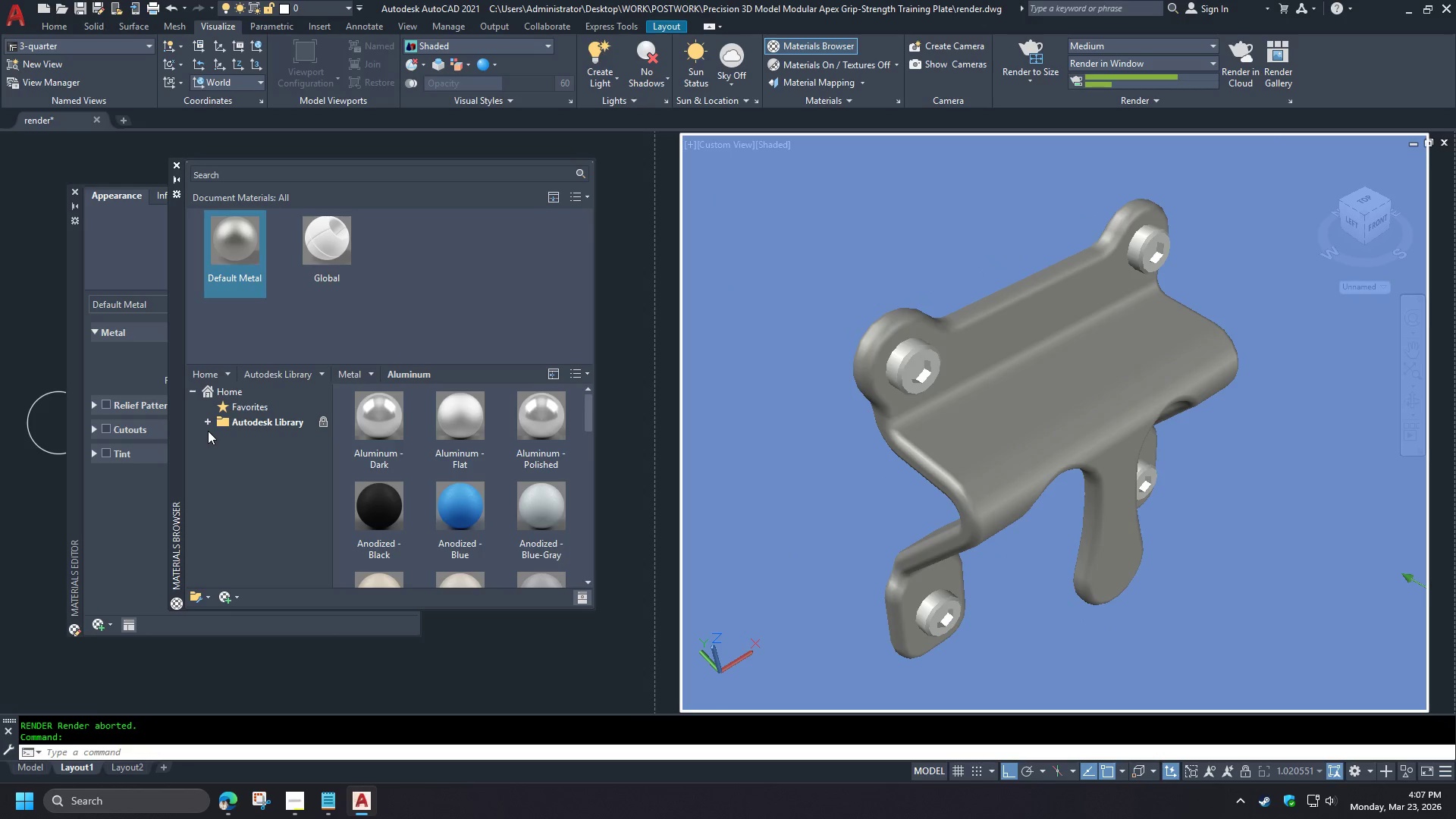 
left_click([209, 425])
 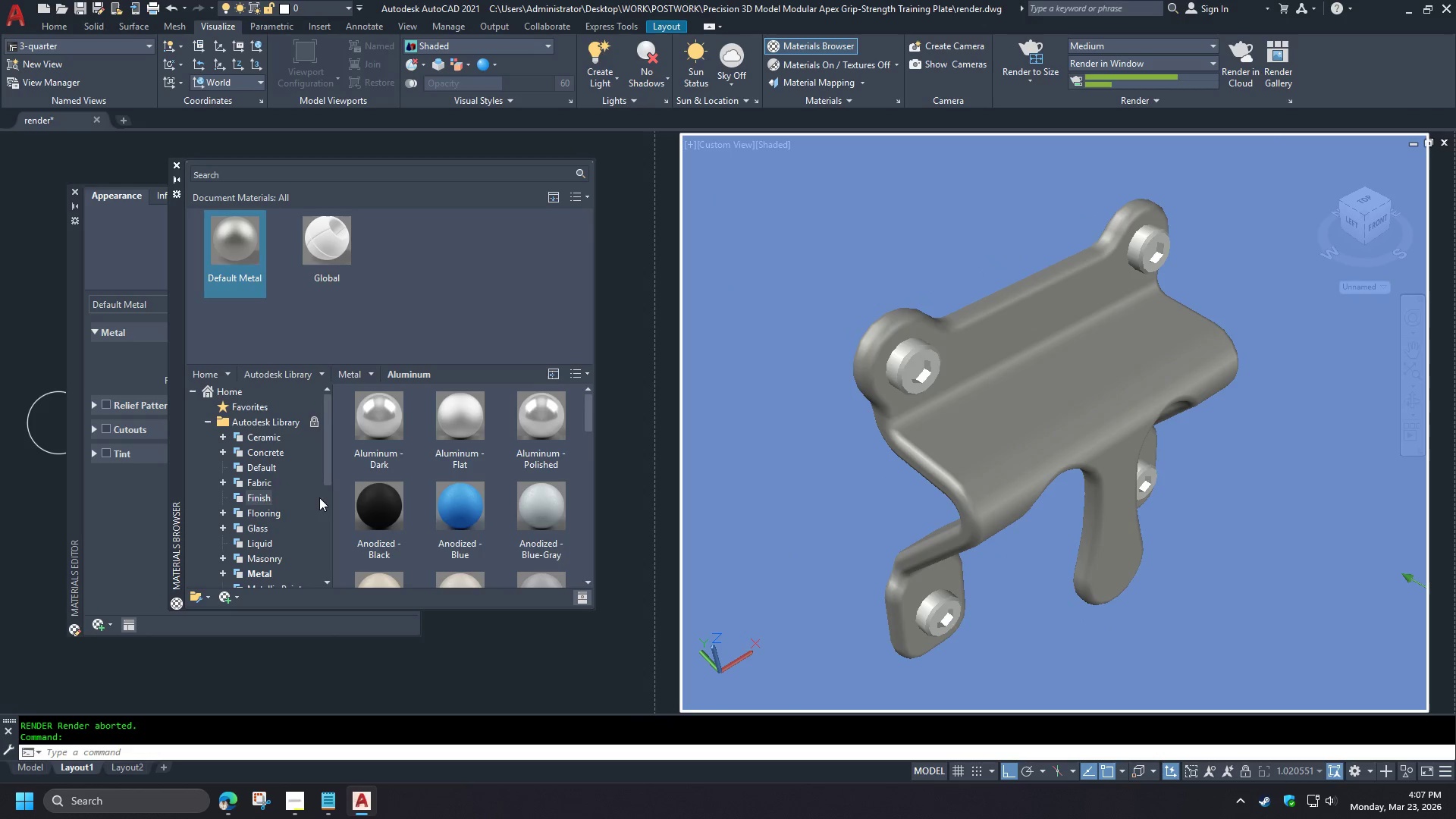 
left_click_drag(start_coordinate=[327, 469], to_coordinate=[327, 482])
 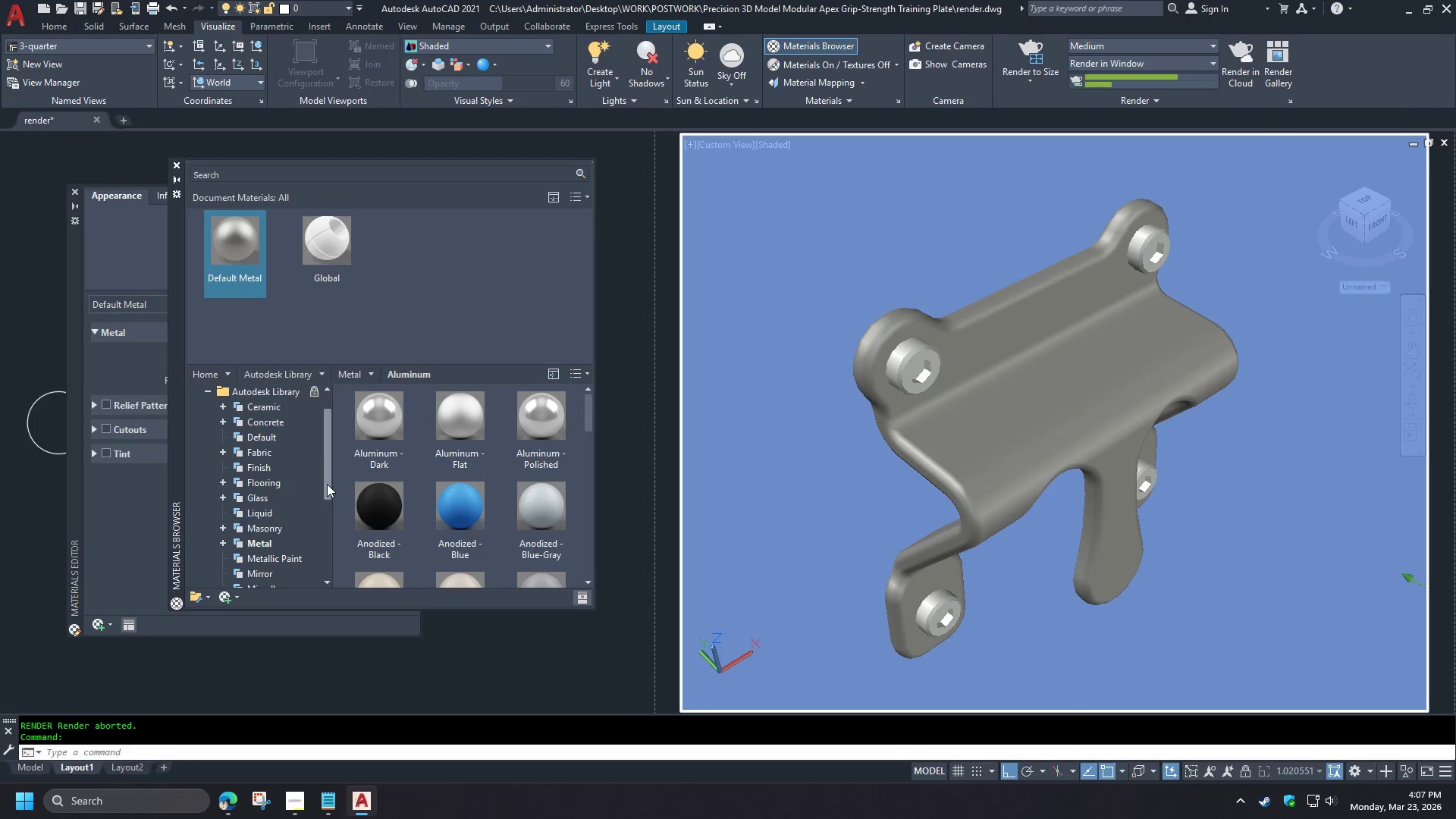 
left_click_drag(start_coordinate=[327, 483], to_coordinate=[327, 494])
 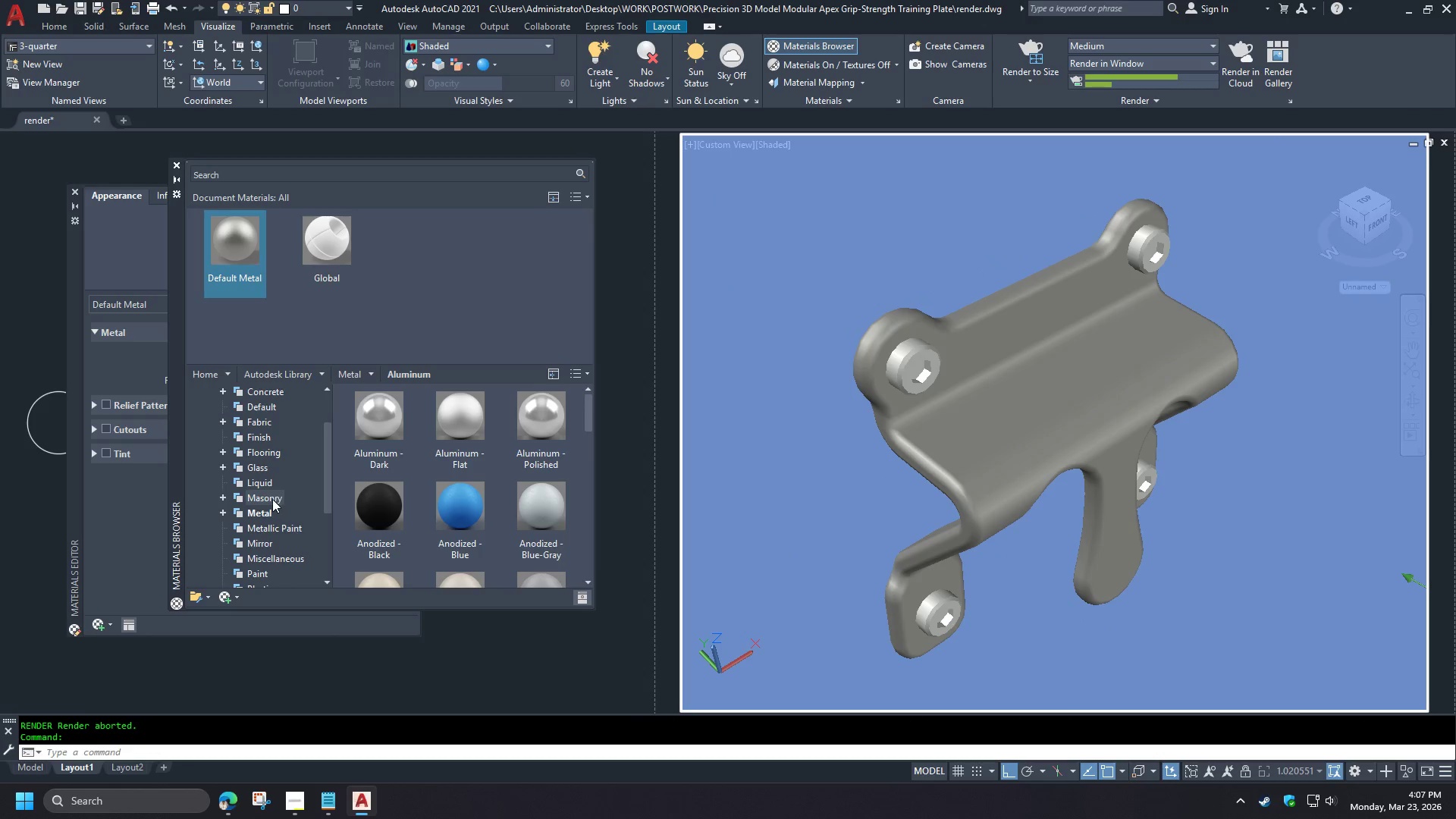 
left_click([272, 499])
 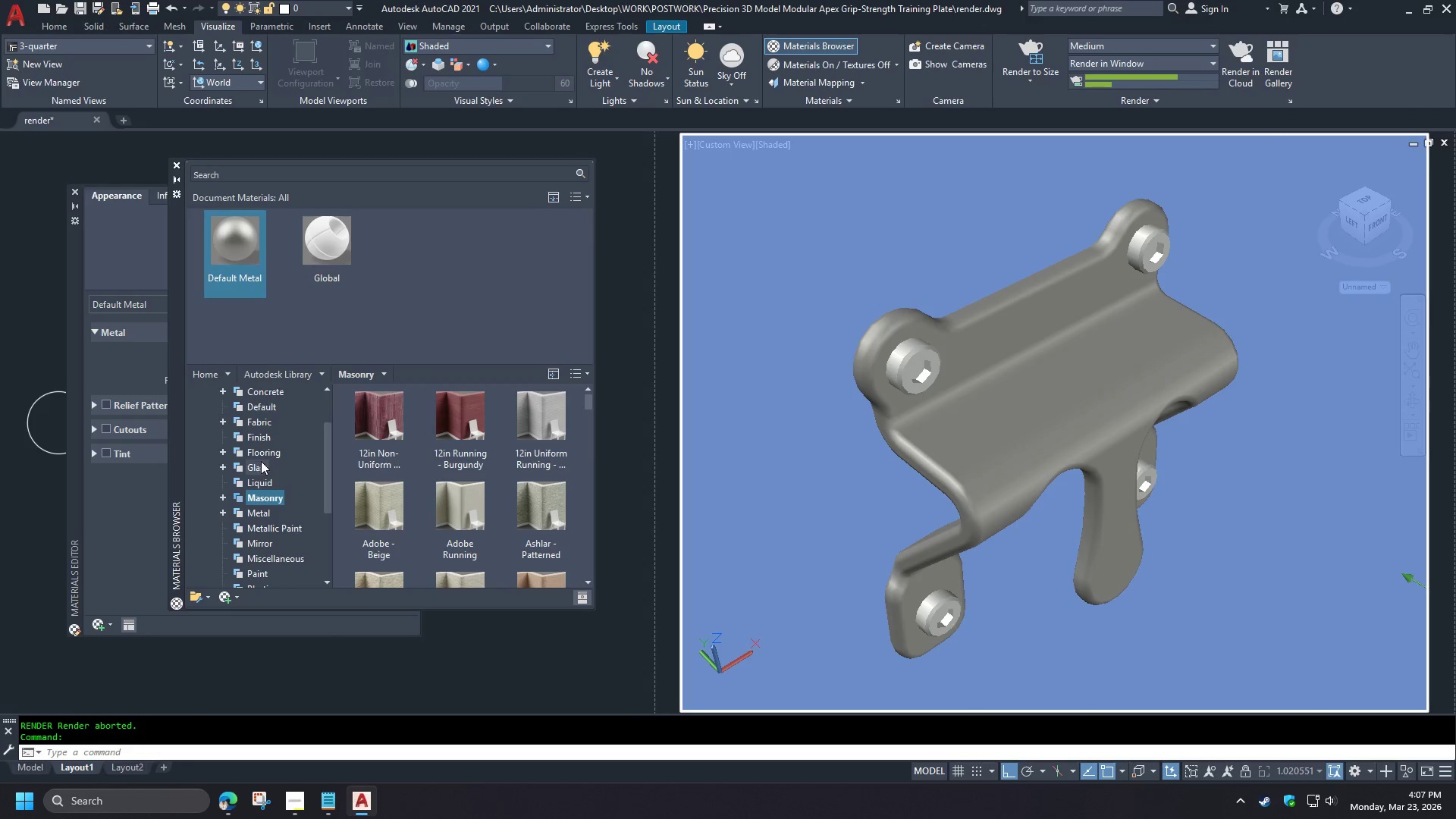 
left_click_drag(start_coordinate=[322, 502], to_coordinate=[324, 506])
 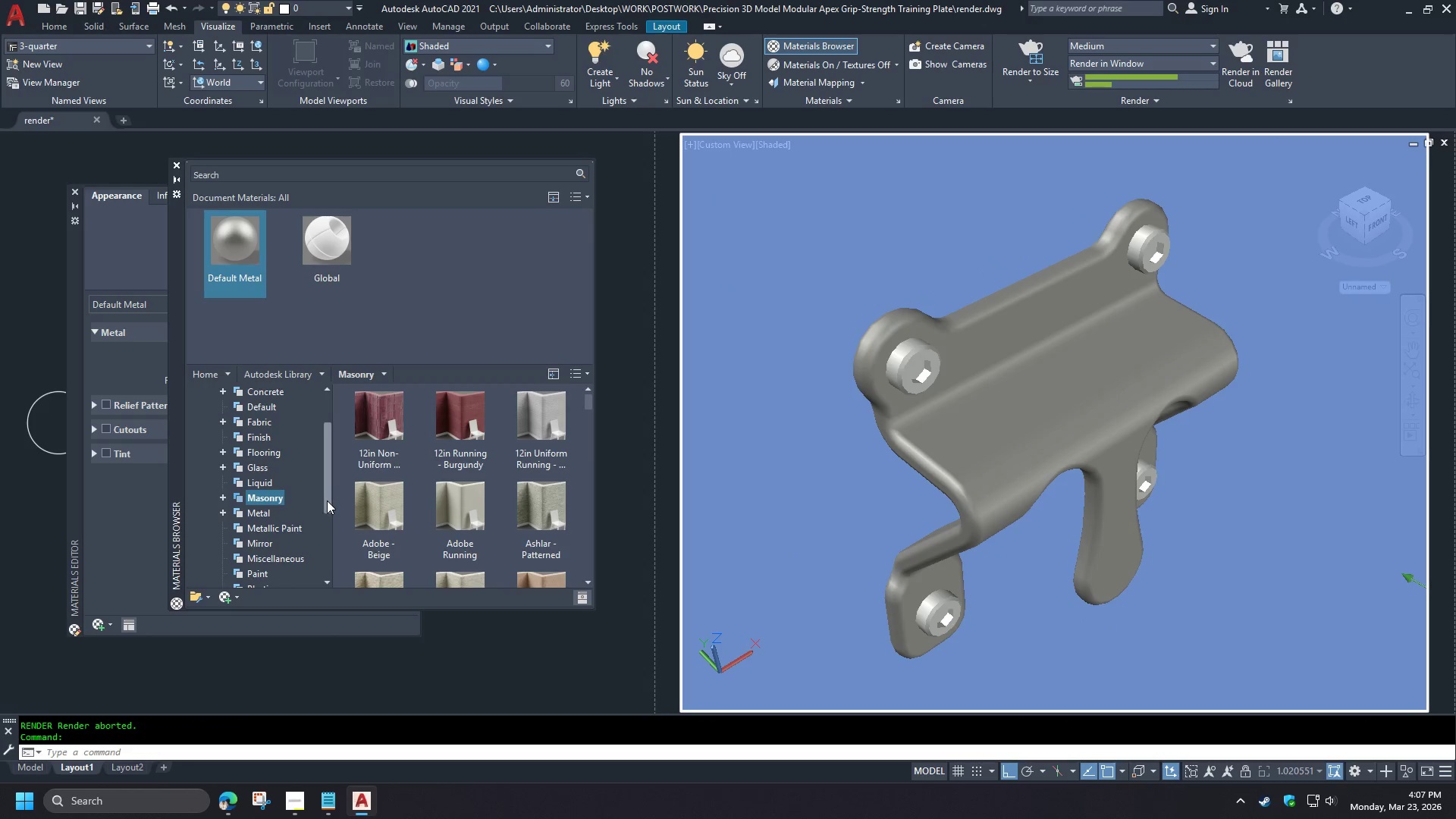 
left_click_drag(start_coordinate=[326, 498], to_coordinate=[331, 537])
 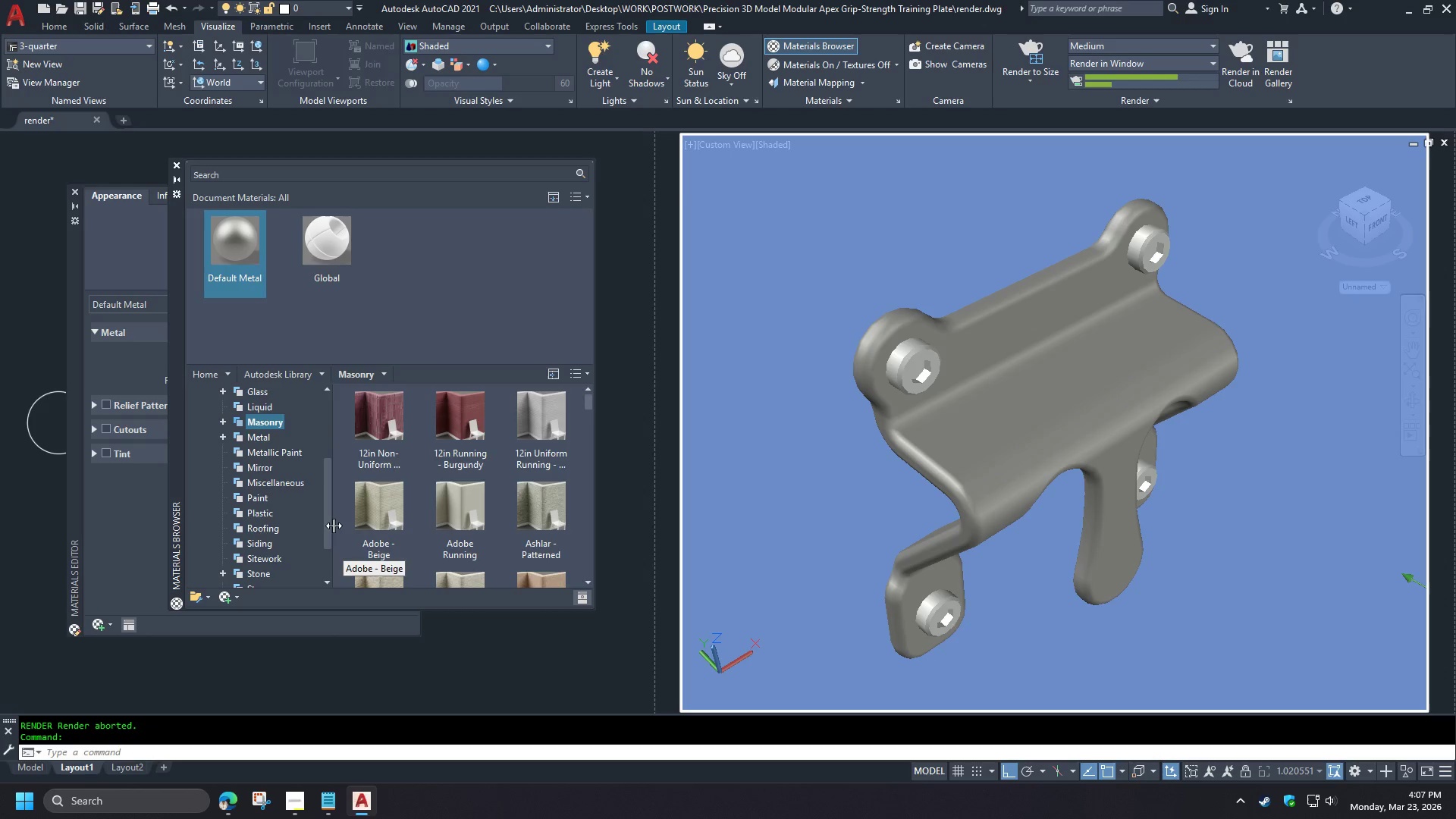 
left_click_drag(start_coordinate=[328, 529], to_coordinate=[328, 551])
 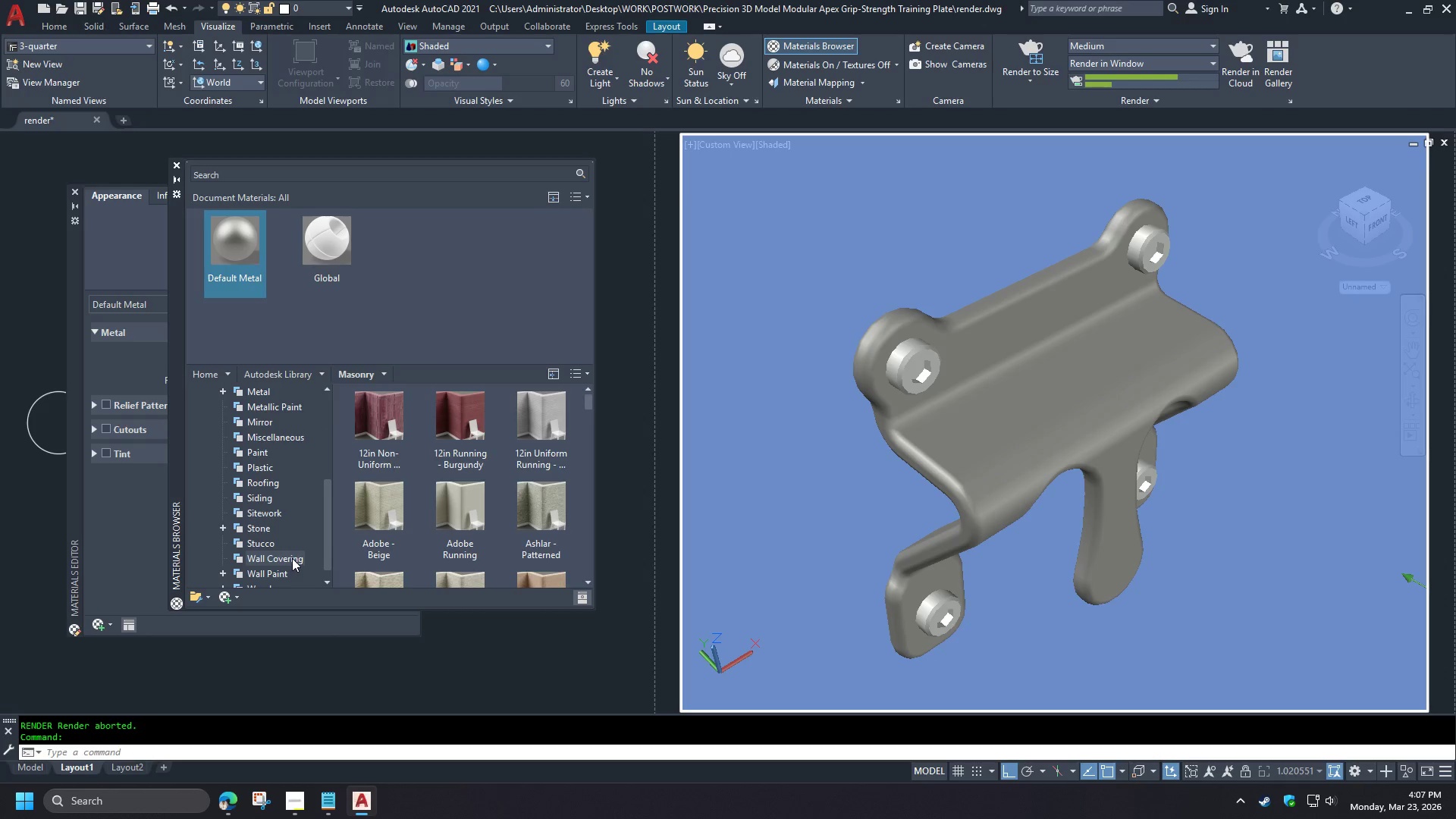 
left_click([264, 571])
 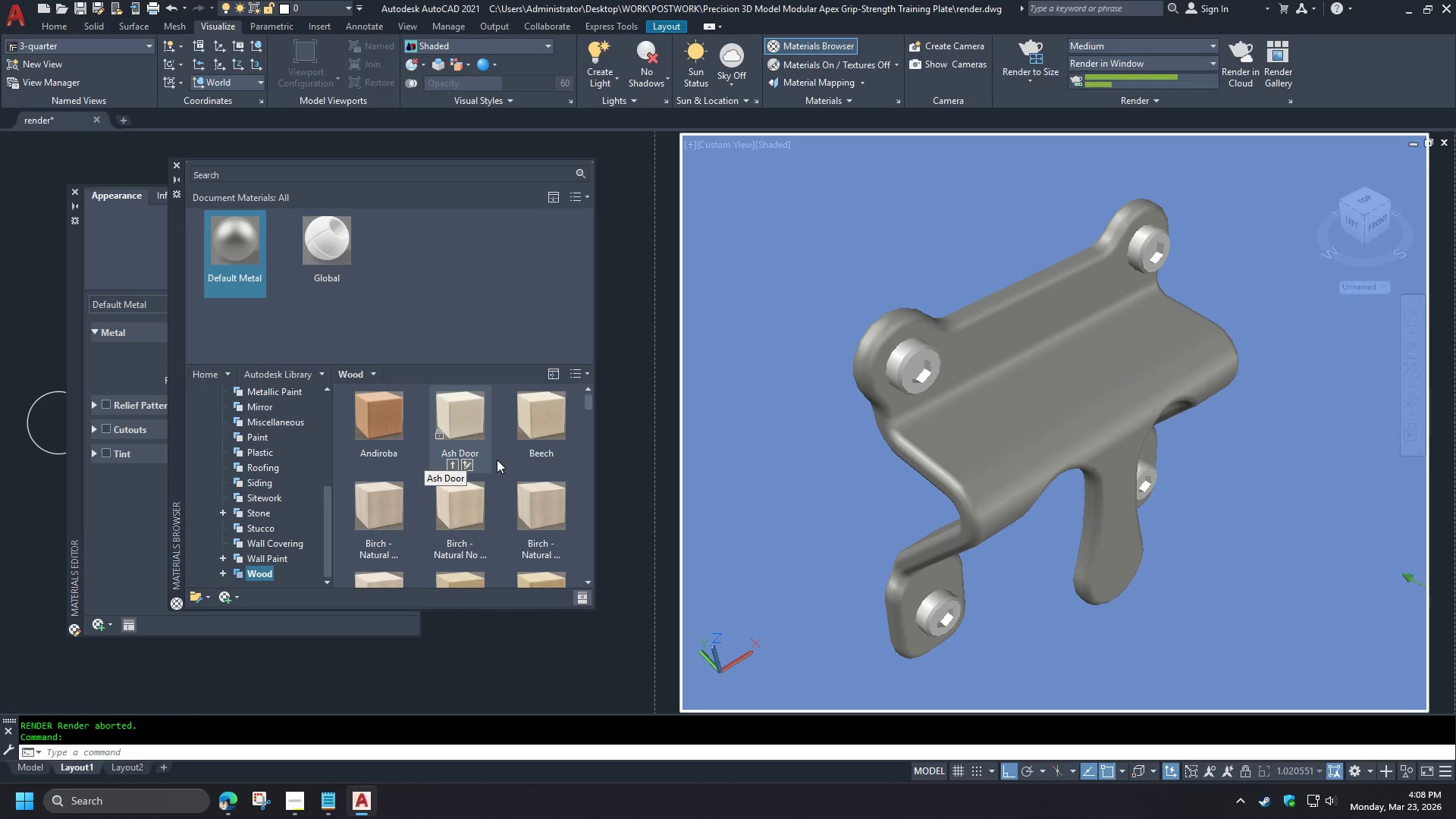 
scroll: coordinate [497, 460], scroll_direction: down, amount: 4.0
 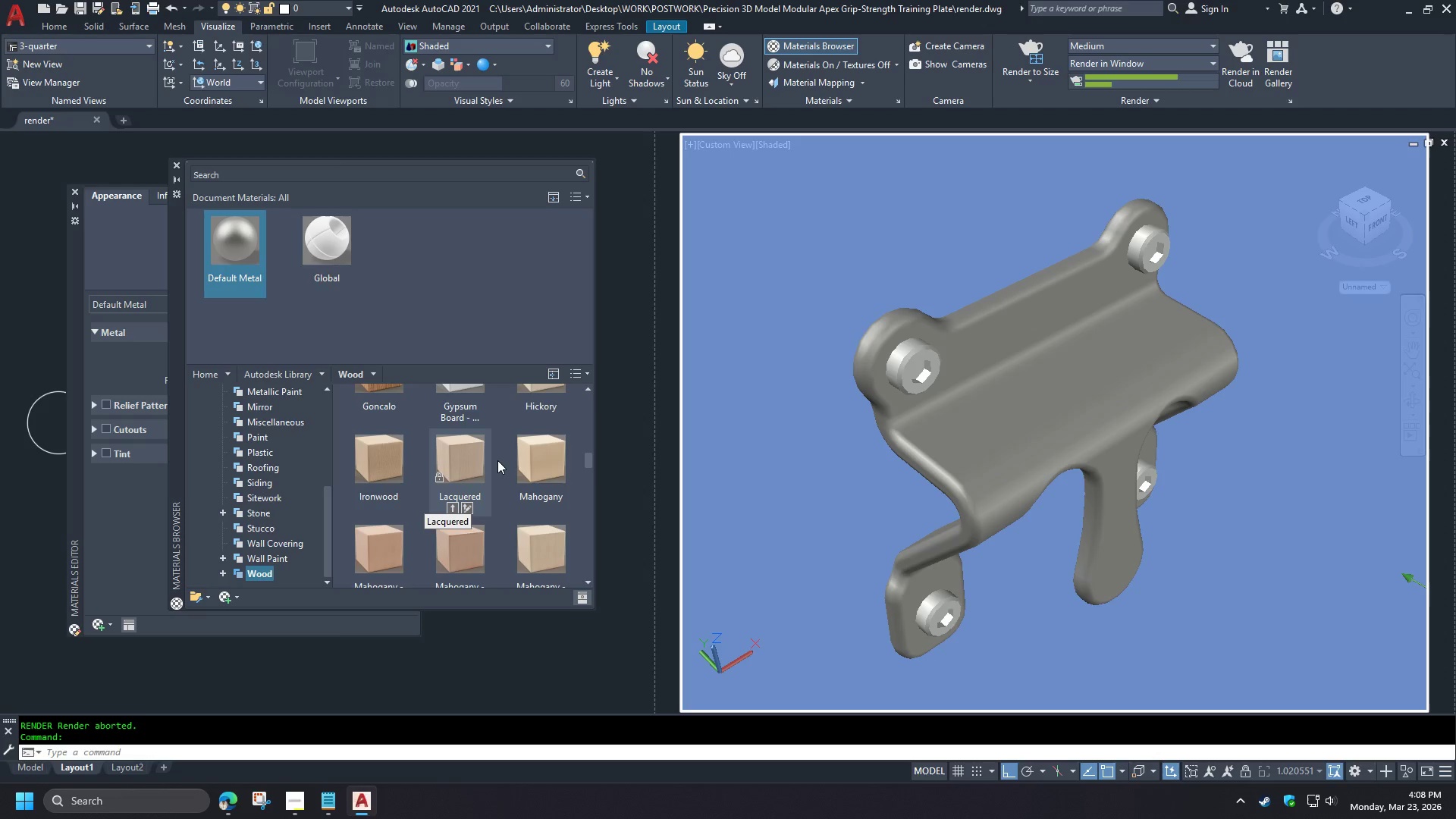 
wait(11.55)
 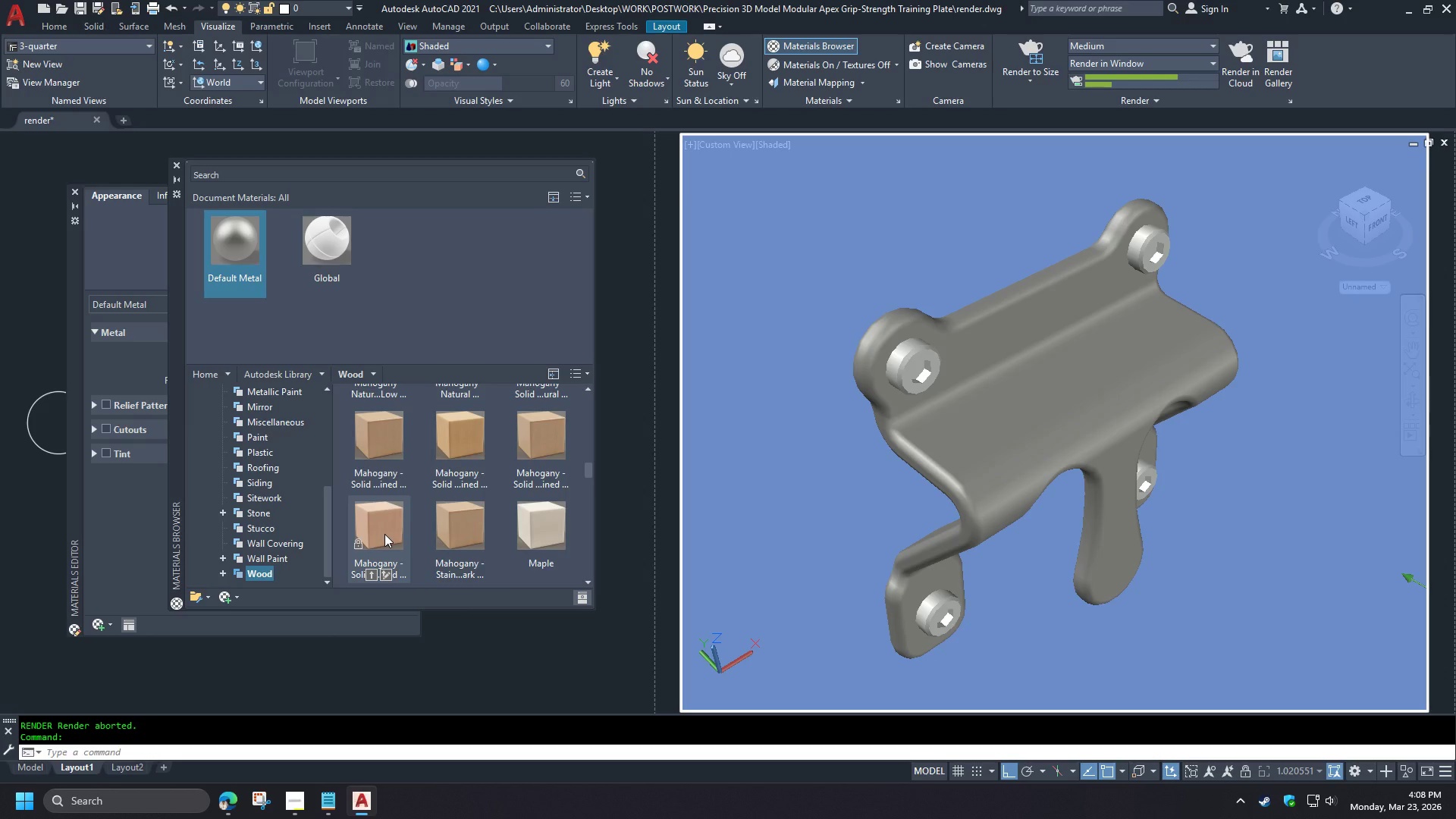 
left_click([560, 478])
 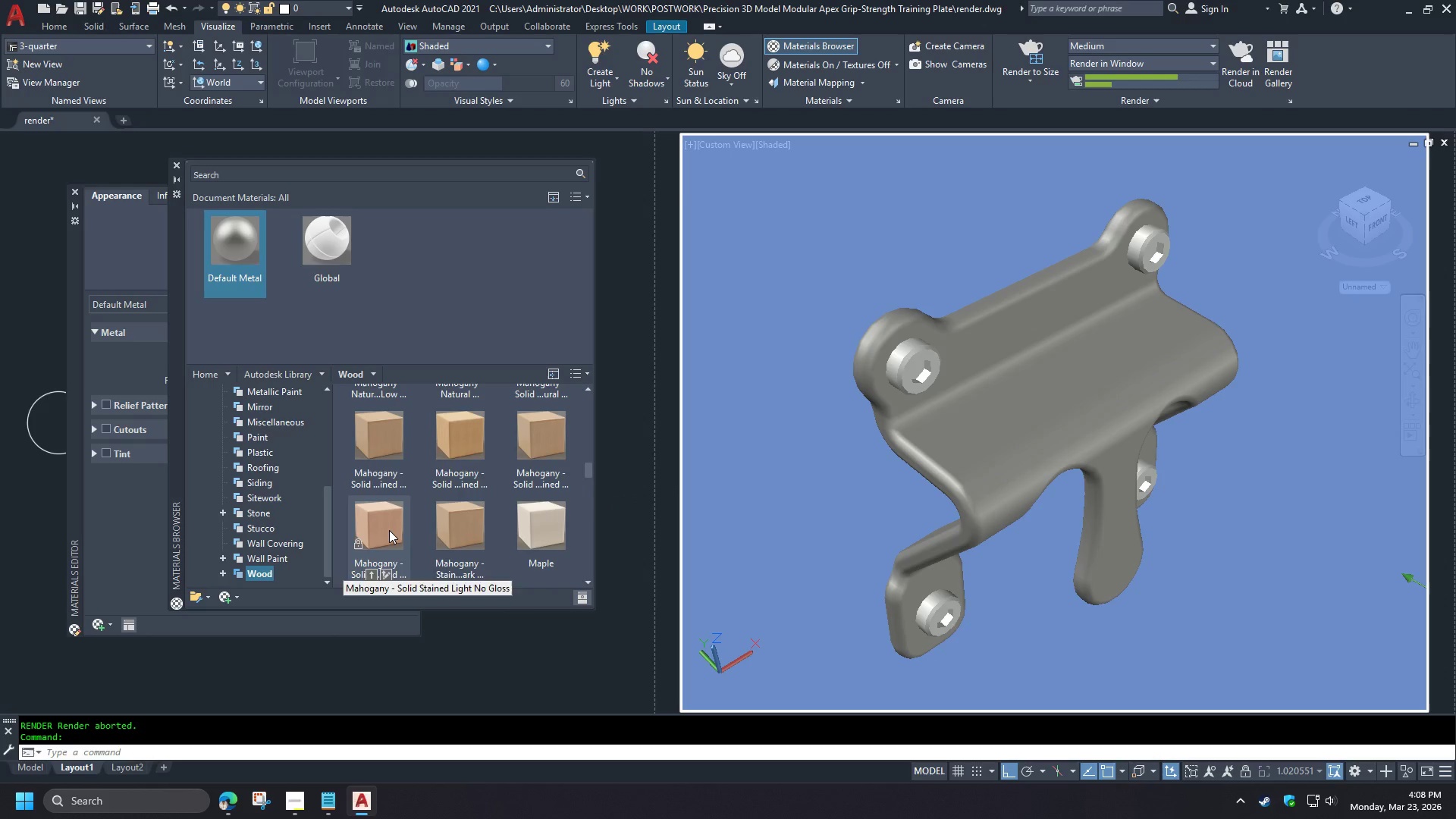 
scroll: coordinate [497, 460], scroll_direction: down, amount: 1.0
 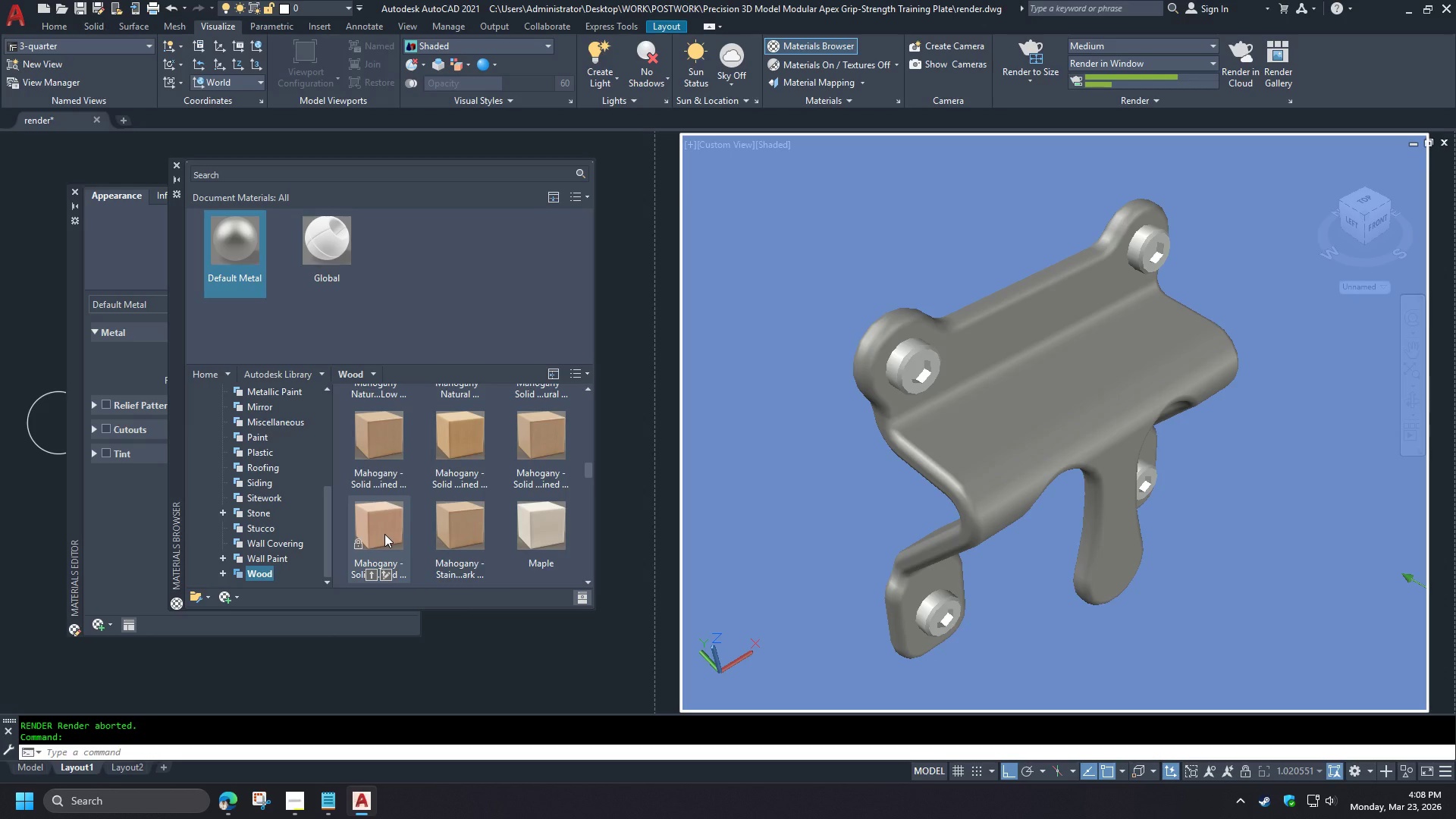 
left_click([389, 530])
 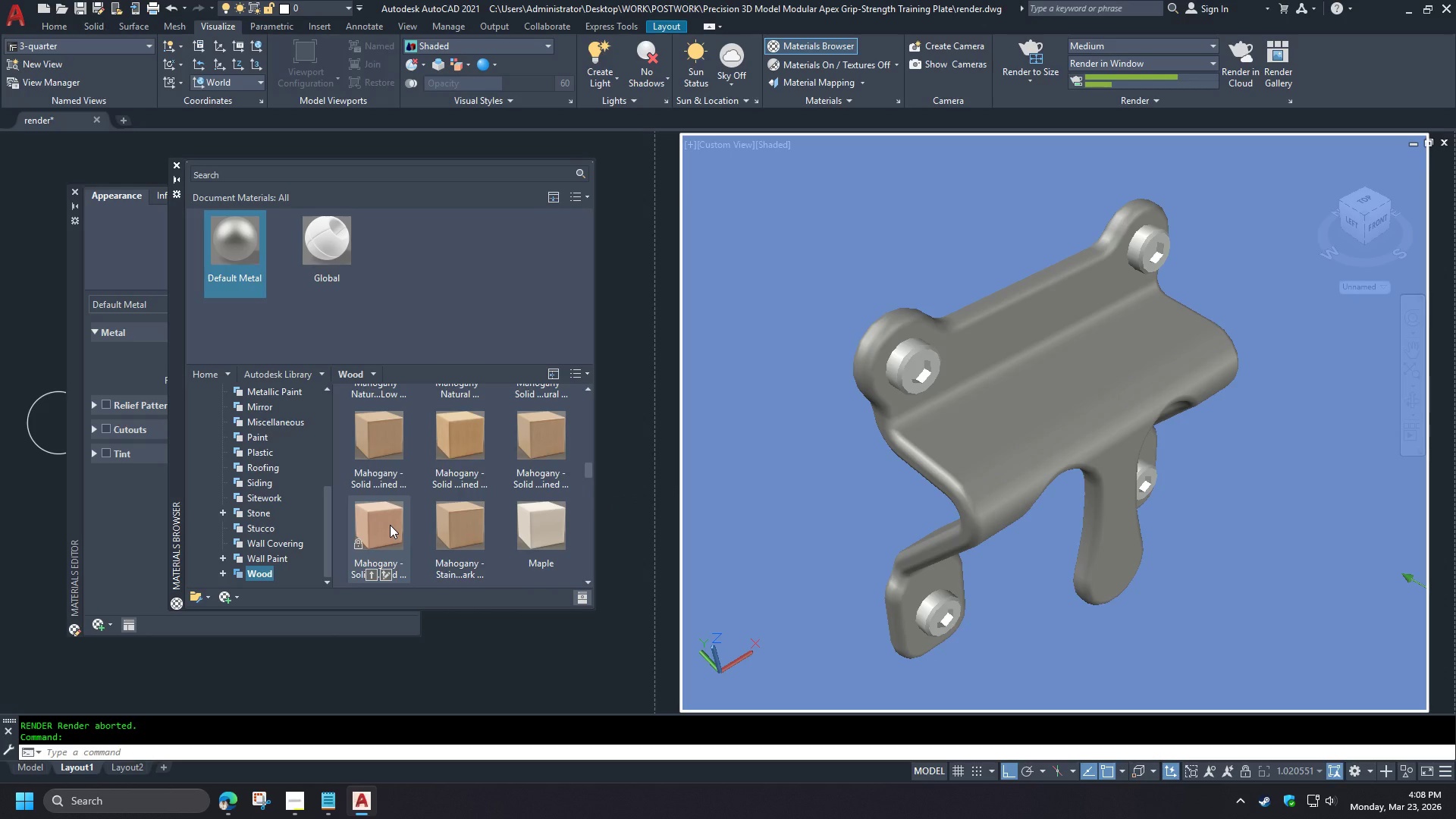 
right_click([390, 525])
 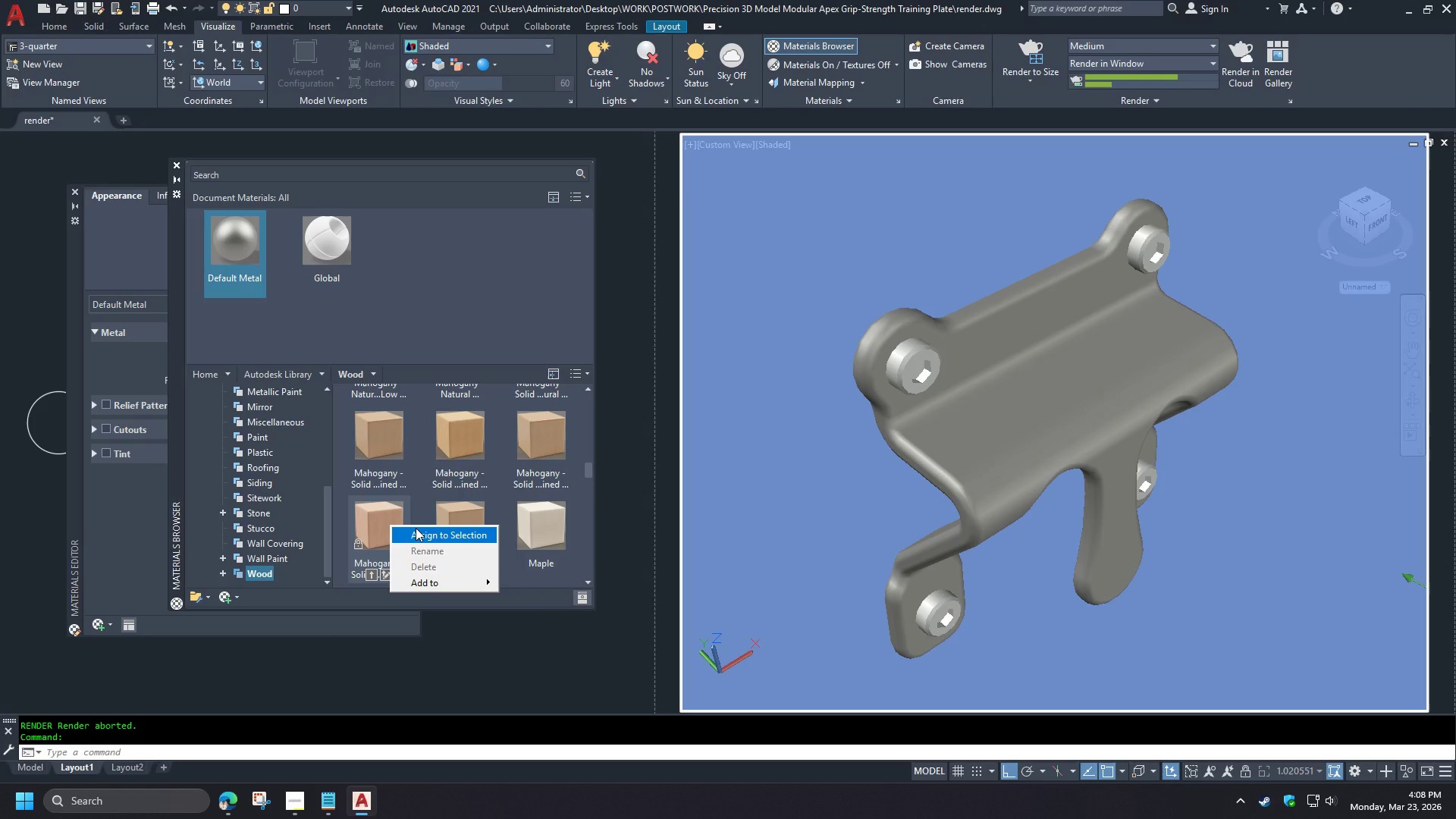 
left_click([452, 326])
 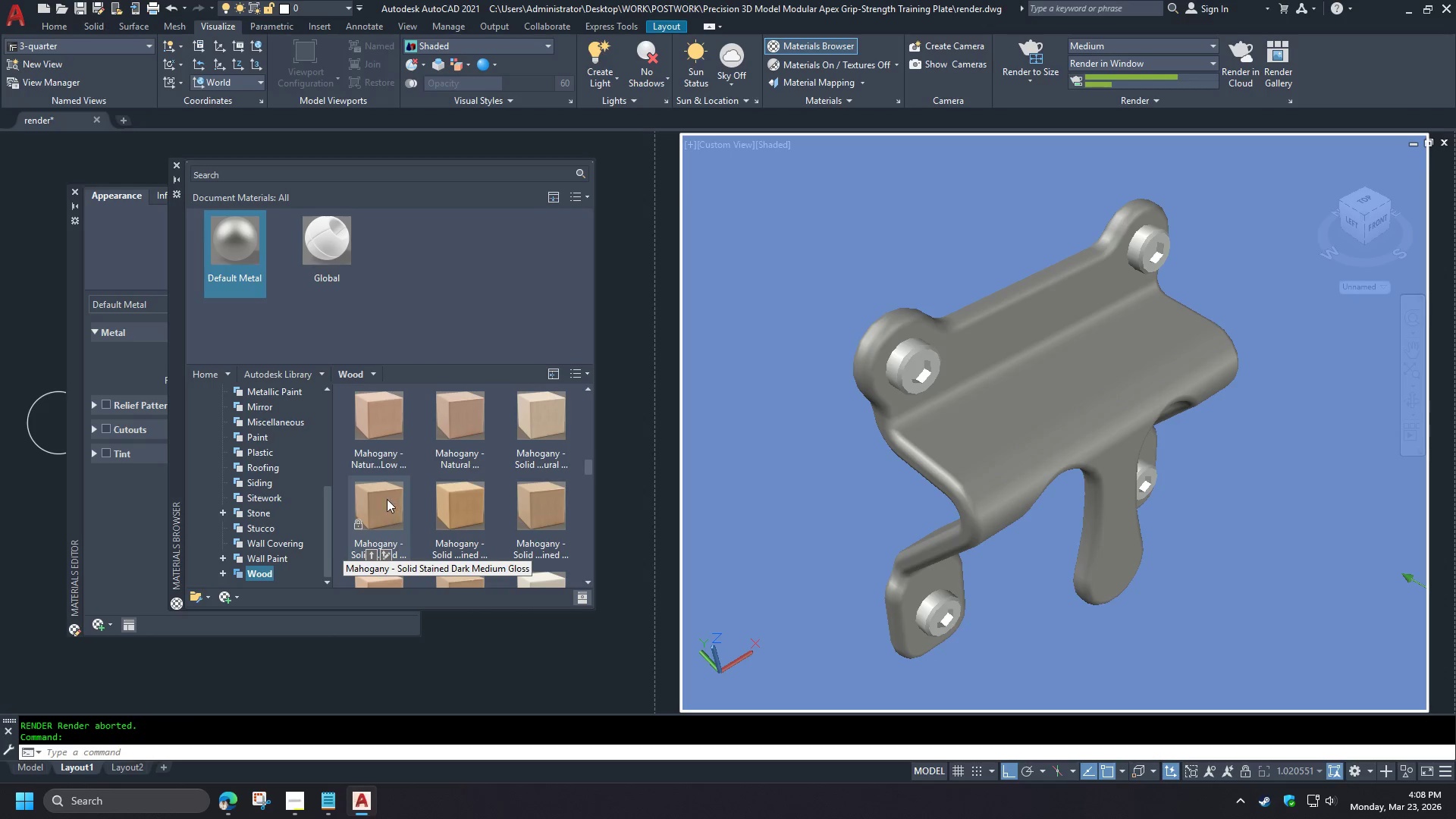 
left_click_drag(start_coordinate=[384, 502], to_coordinate=[761, 457])
 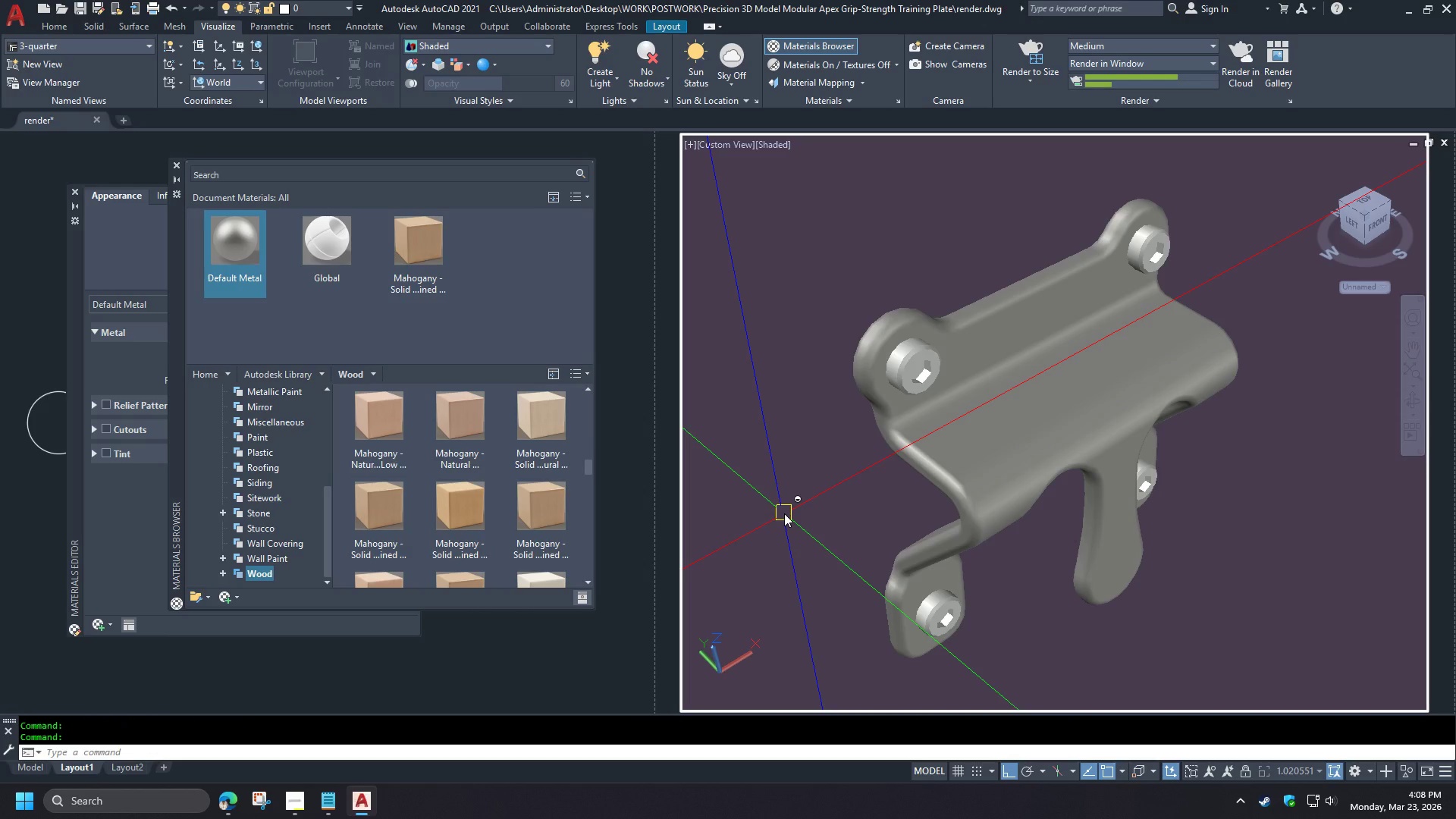 
type(rr )
 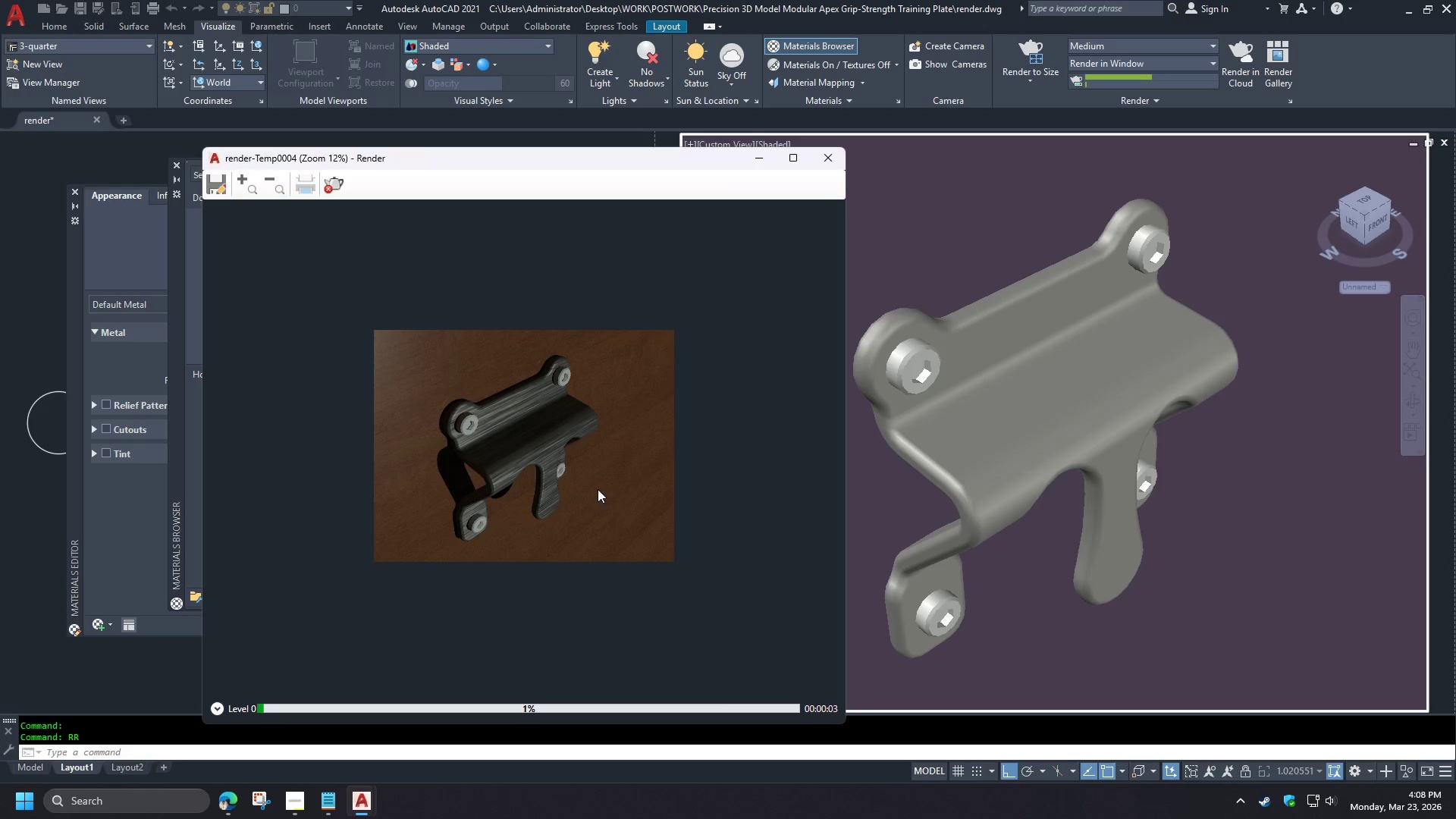 
wait(9.05)
 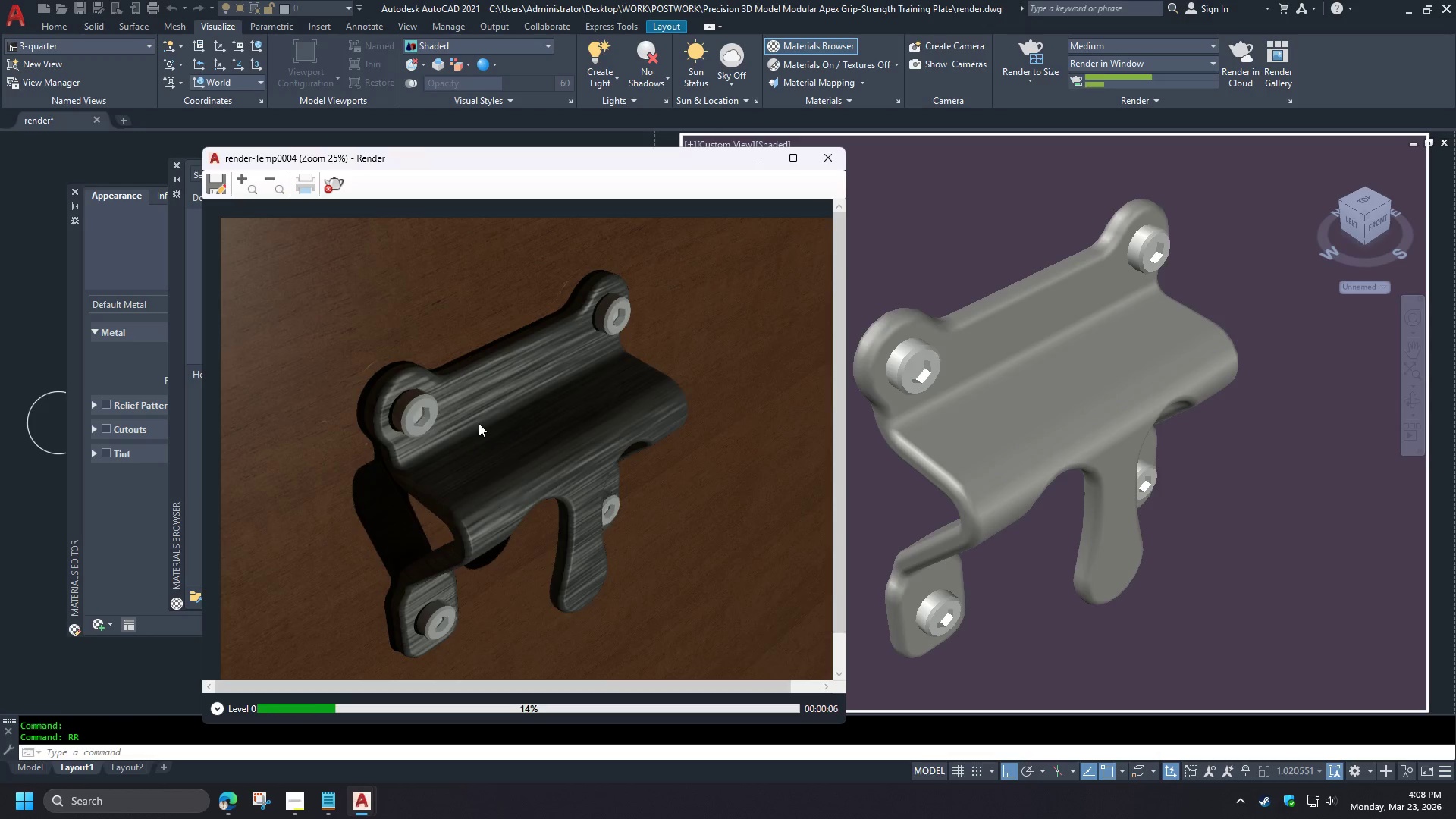 
left_click([299, 800])
 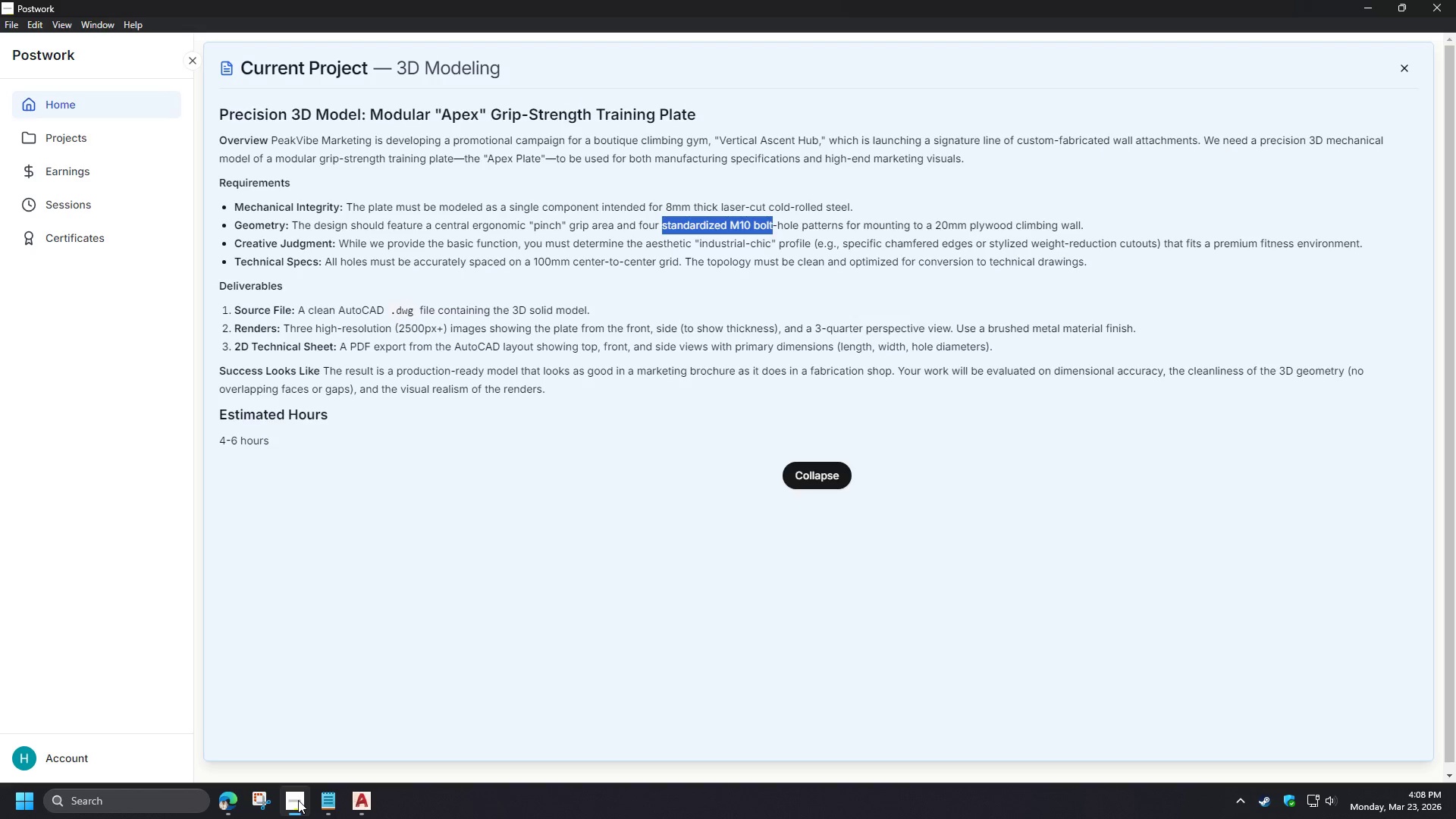 
scroll: coordinate [479, 425], scroll_direction: up, amount: 1.0